 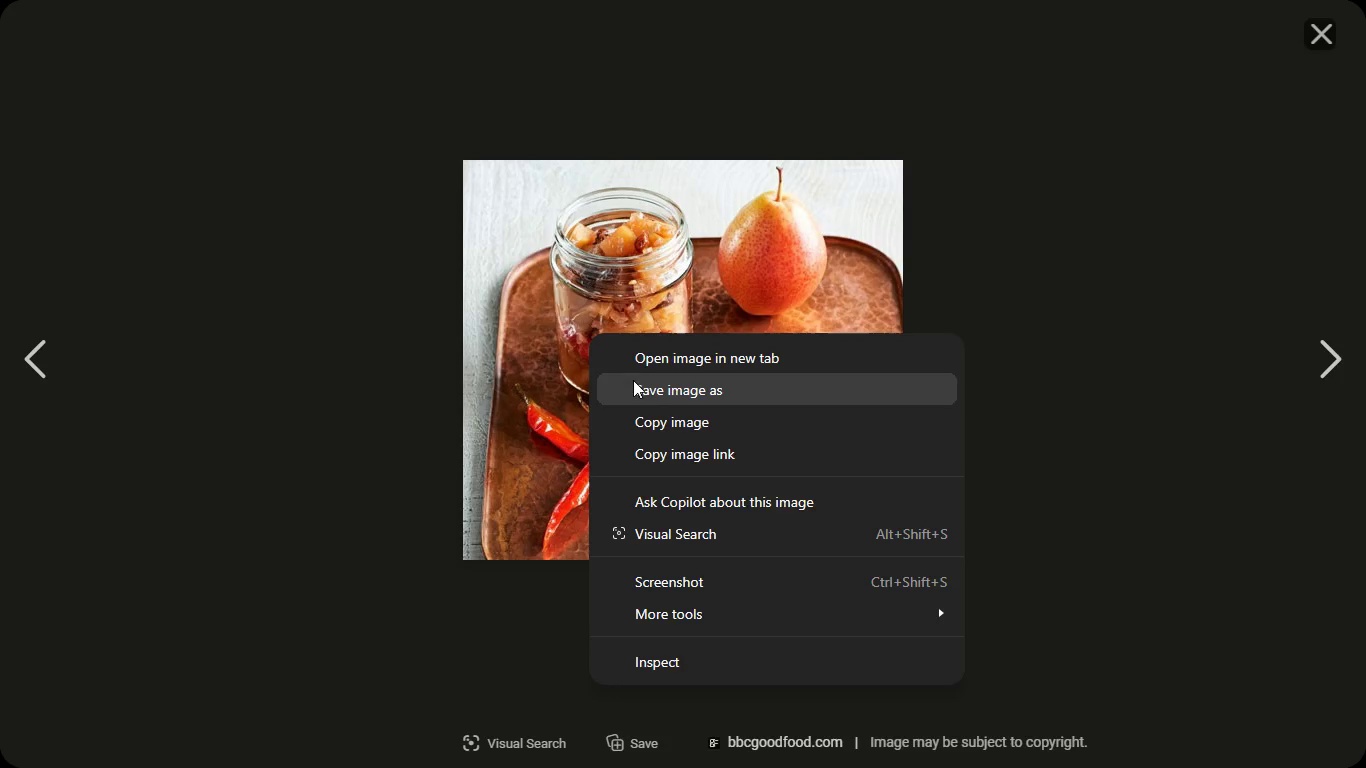 
left_click([650, 399])
 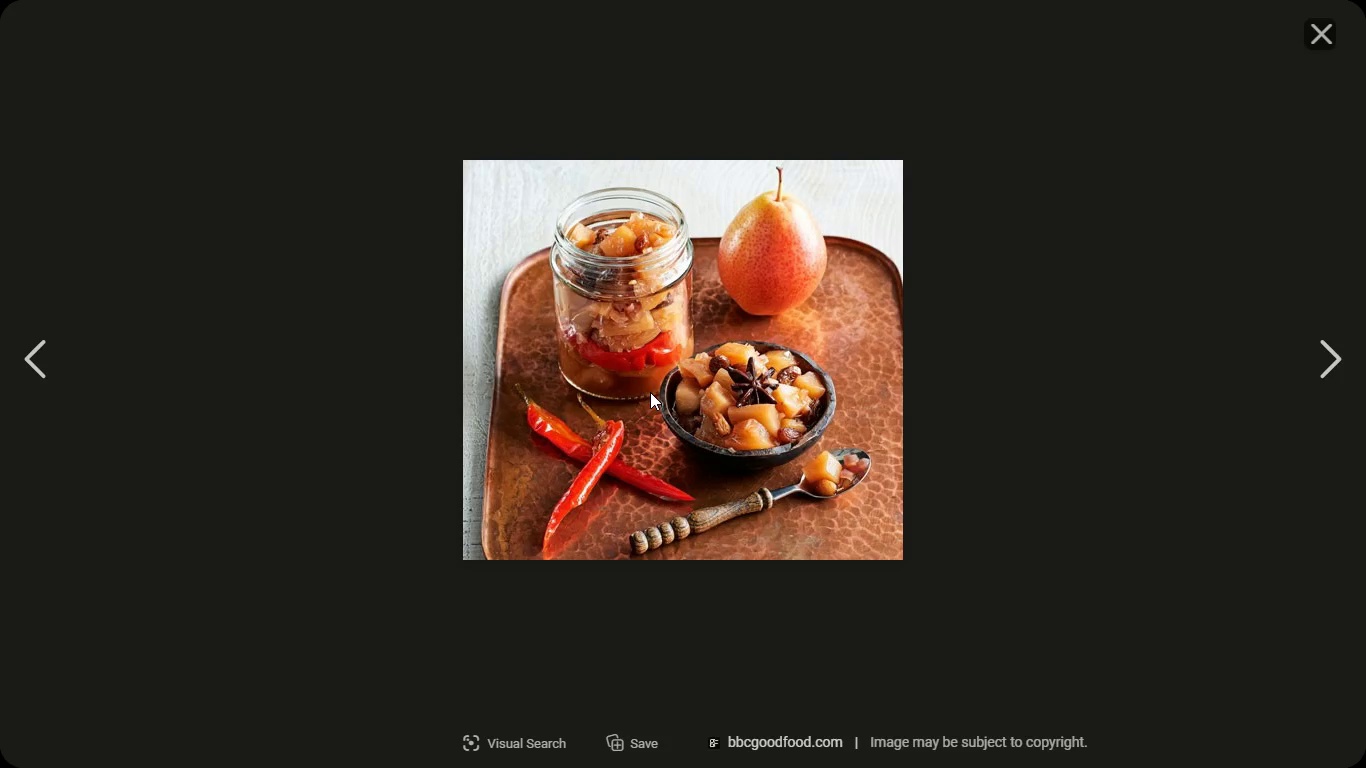 
left_click([650, 392])
 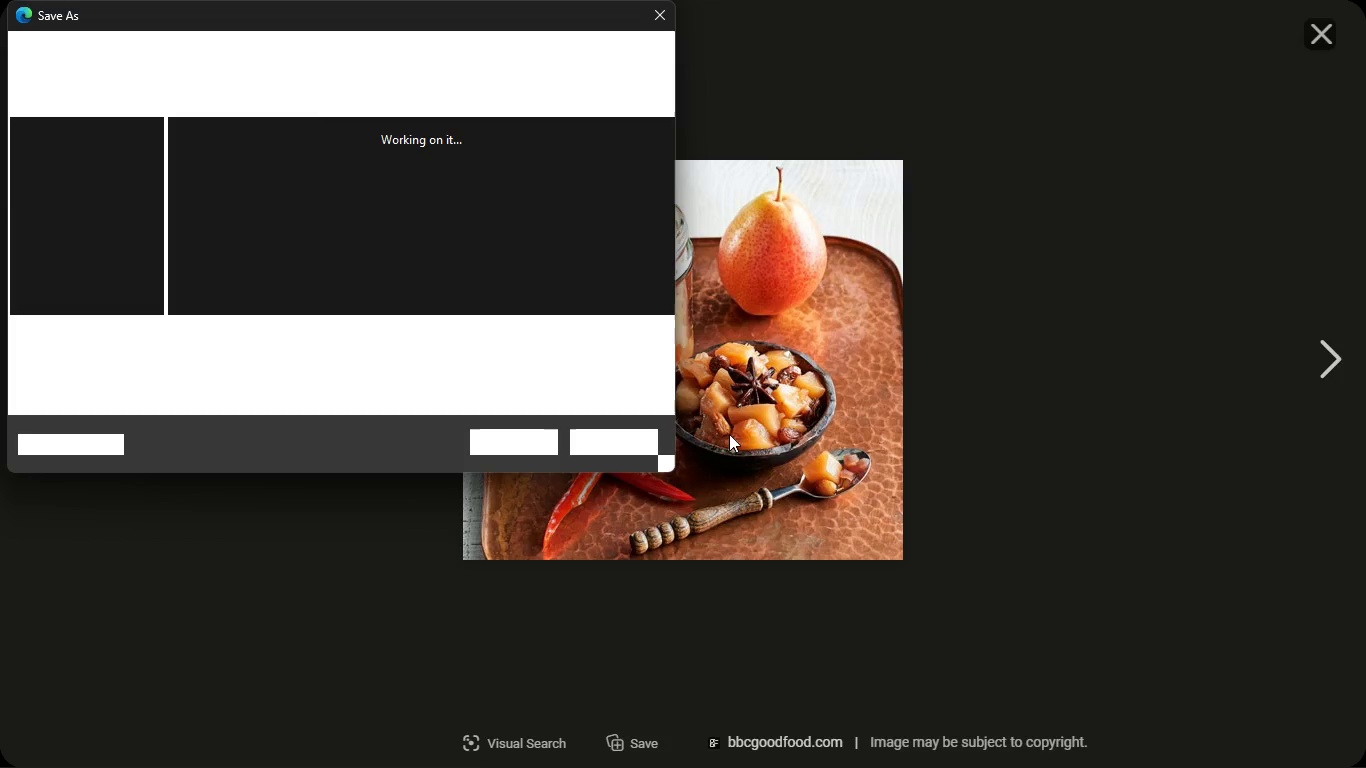 
wait(5.8)
 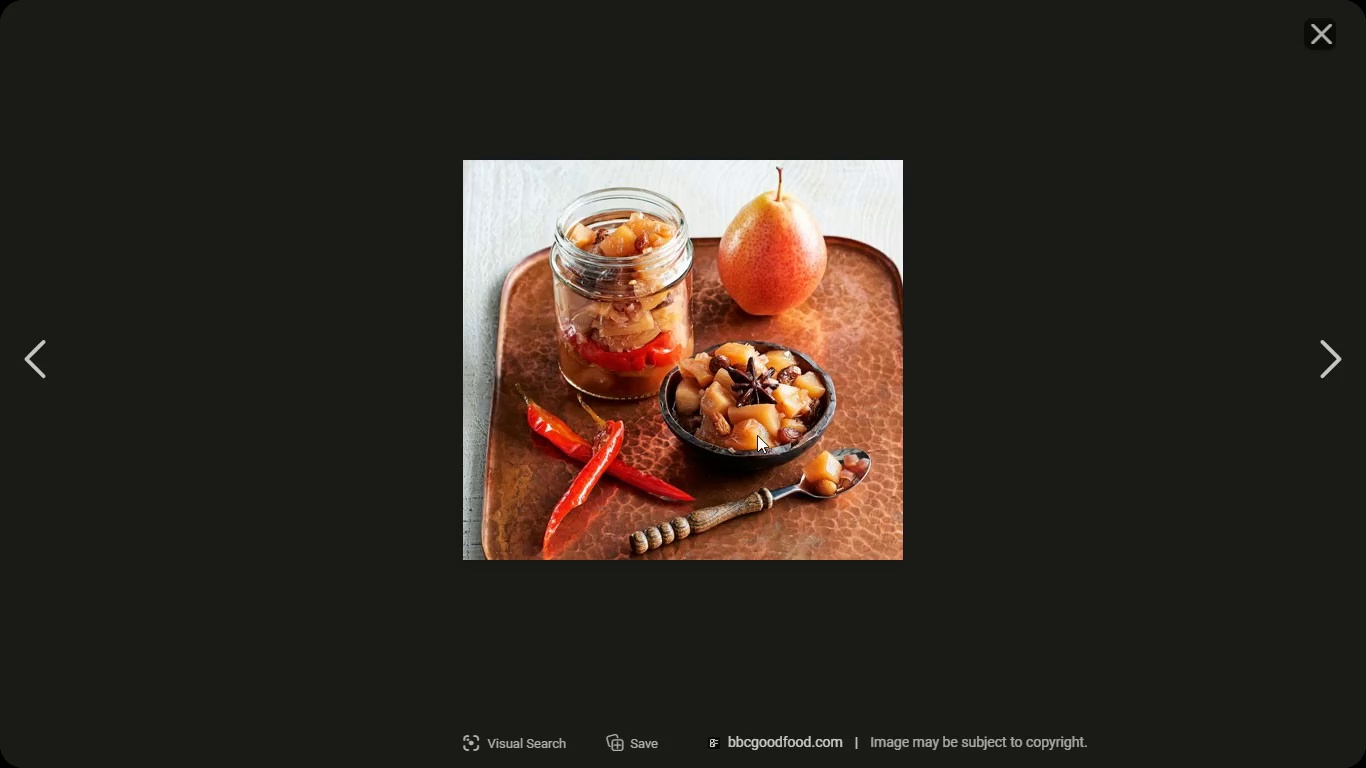 
type(p14)
 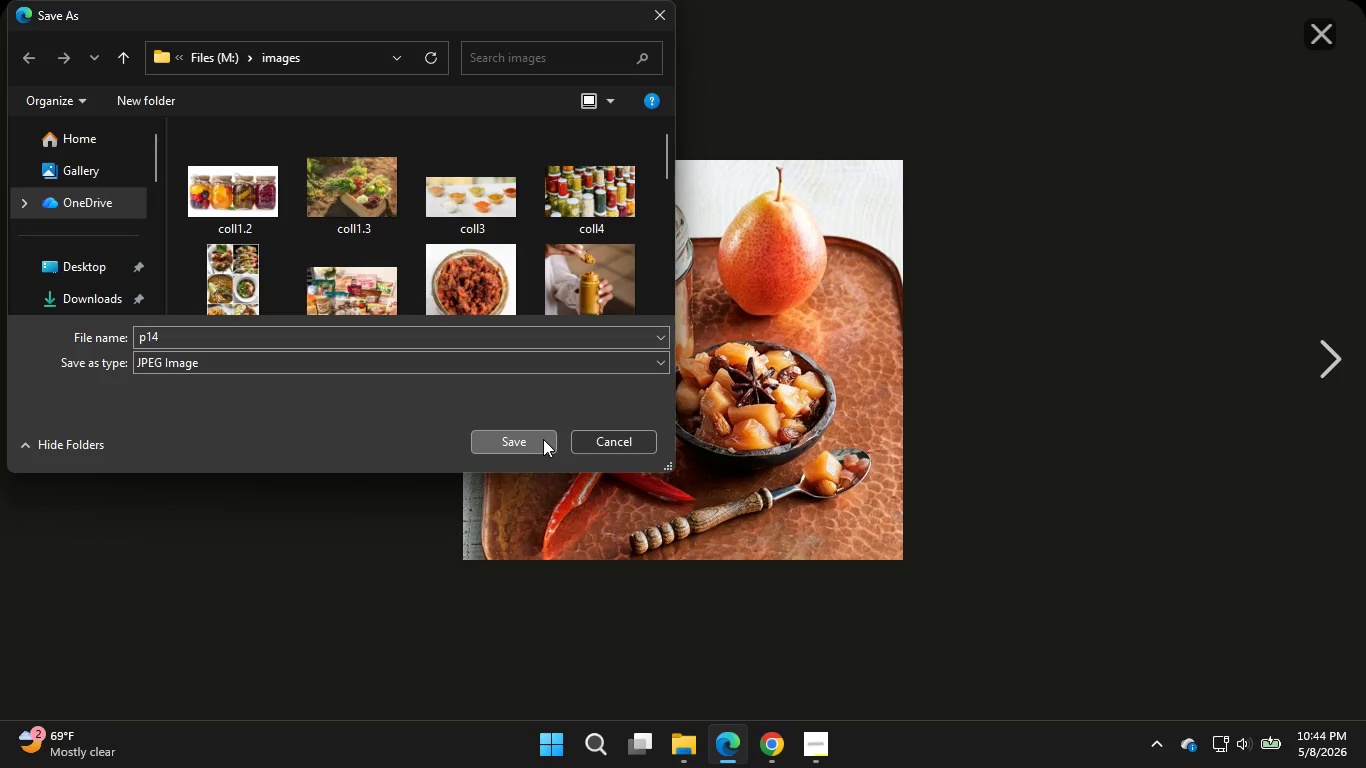 
left_click([543, 439])
 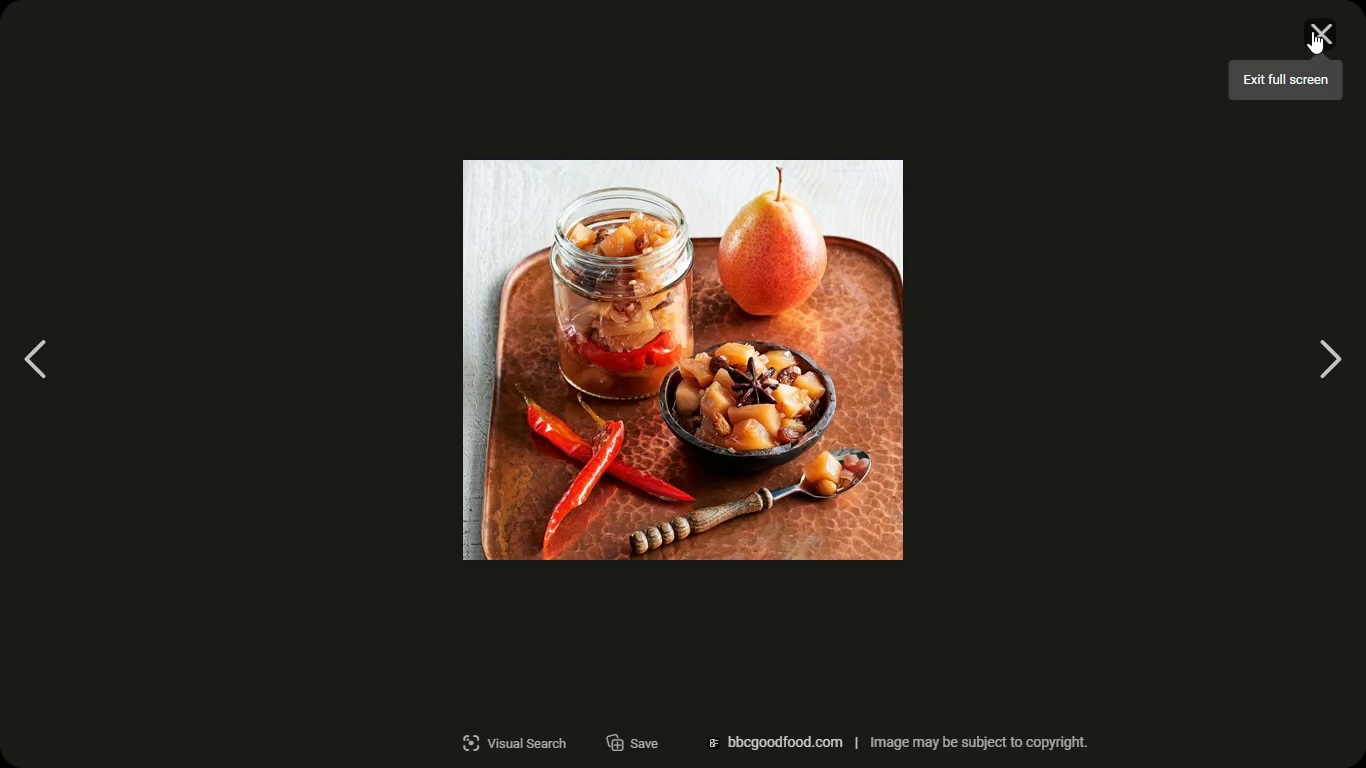 
left_click([1312, 31])
 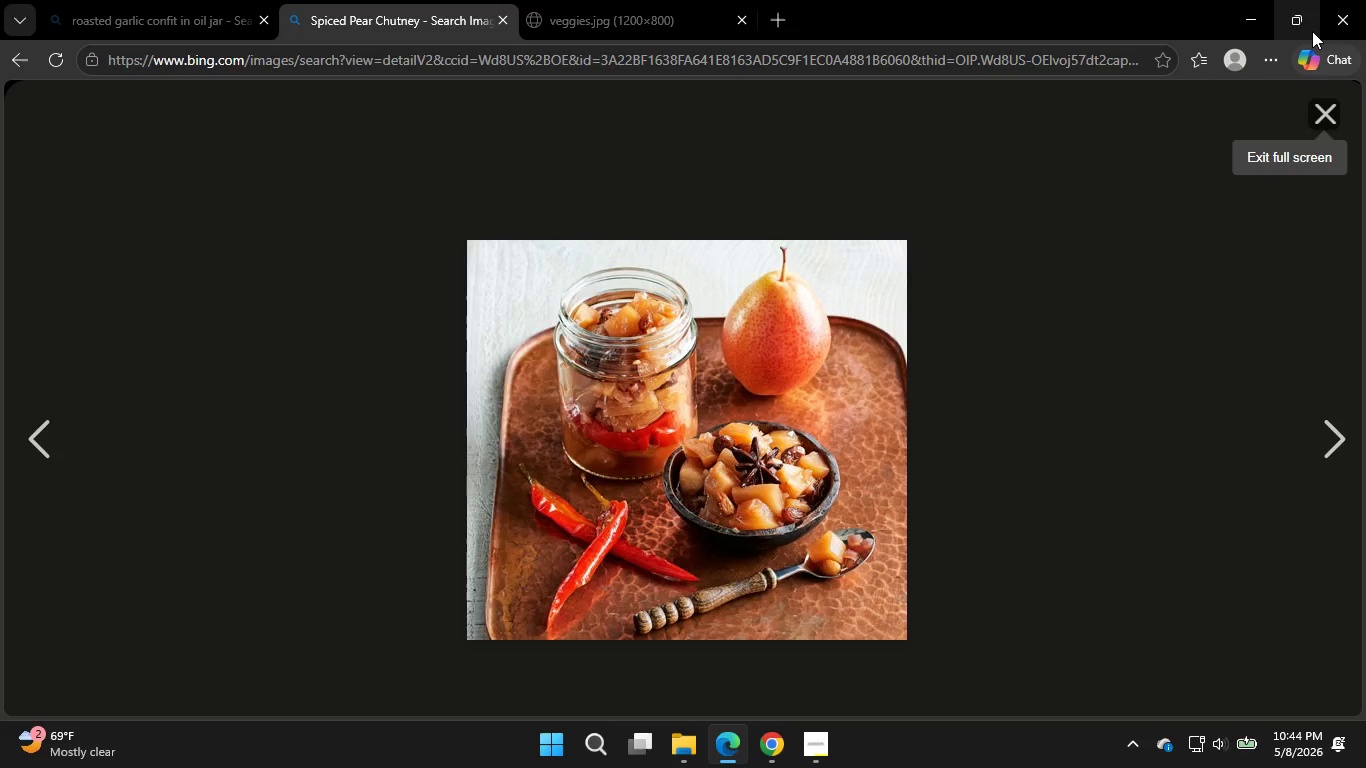 
left_click([754, 743])
 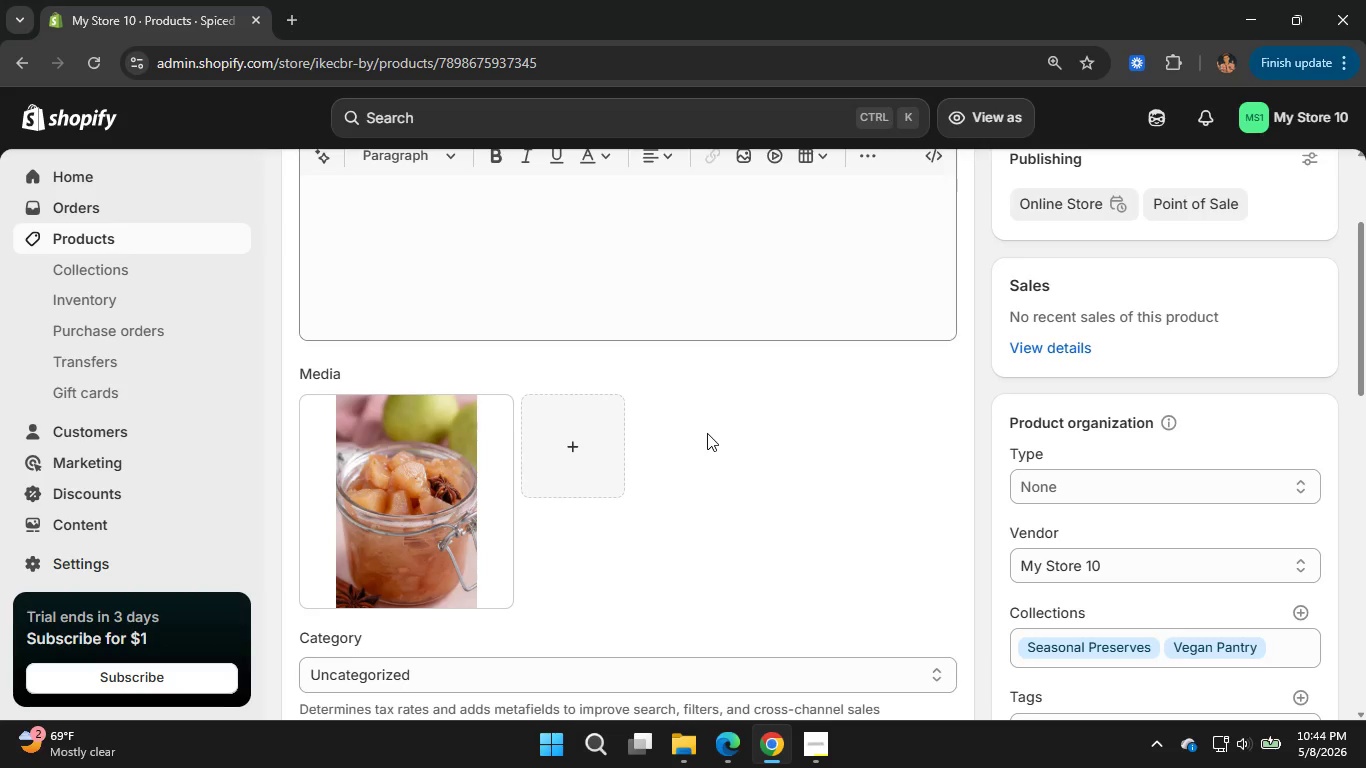 
wait(9.94)
 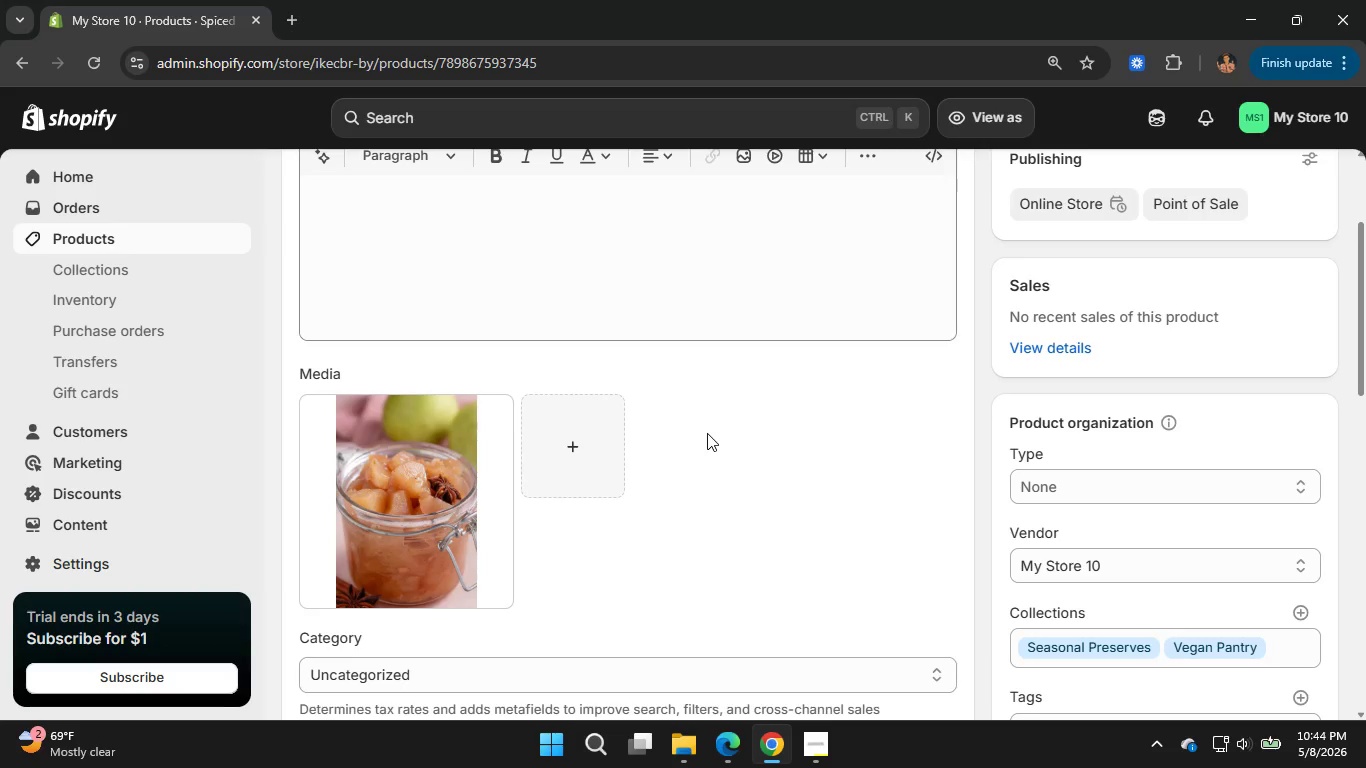 
scroll: coordinate [707, 433], scroll_direction: up, amount: 4.0
 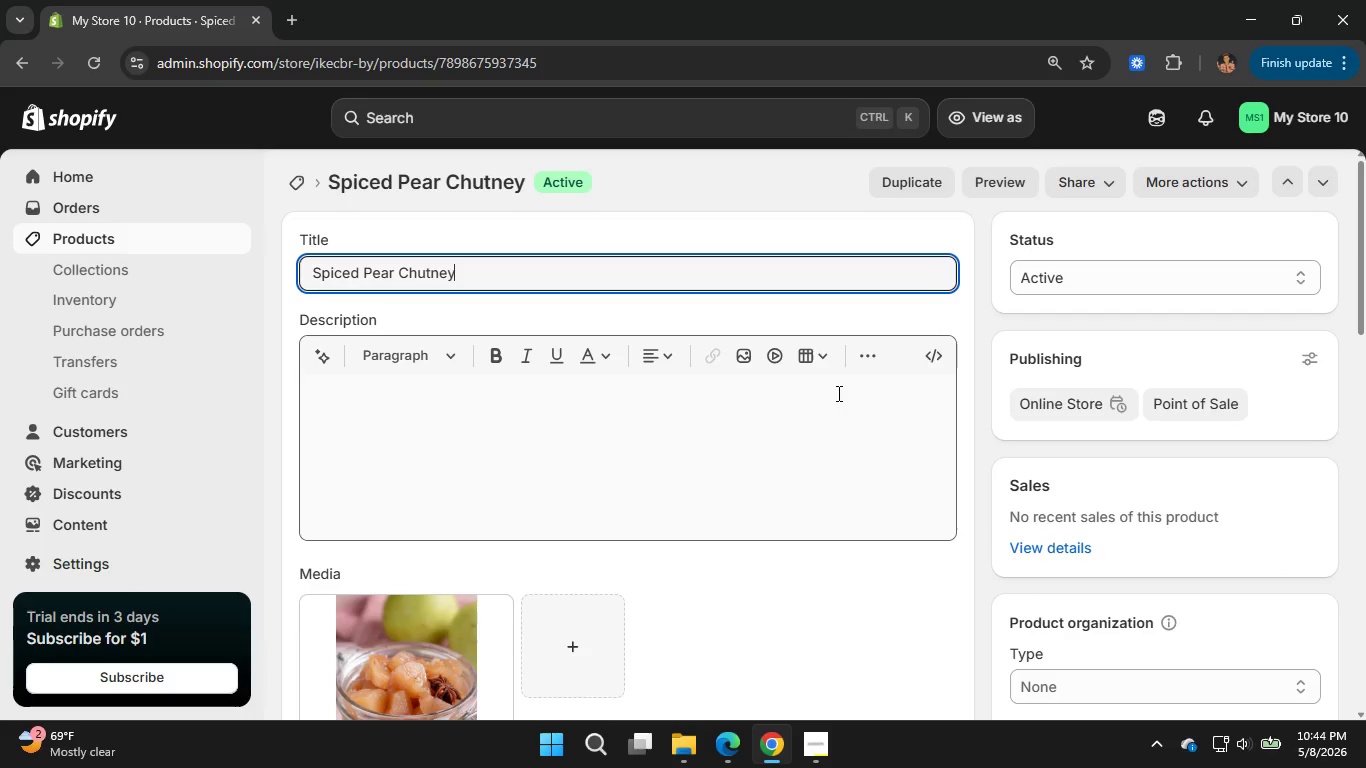 
wait(7.46)
 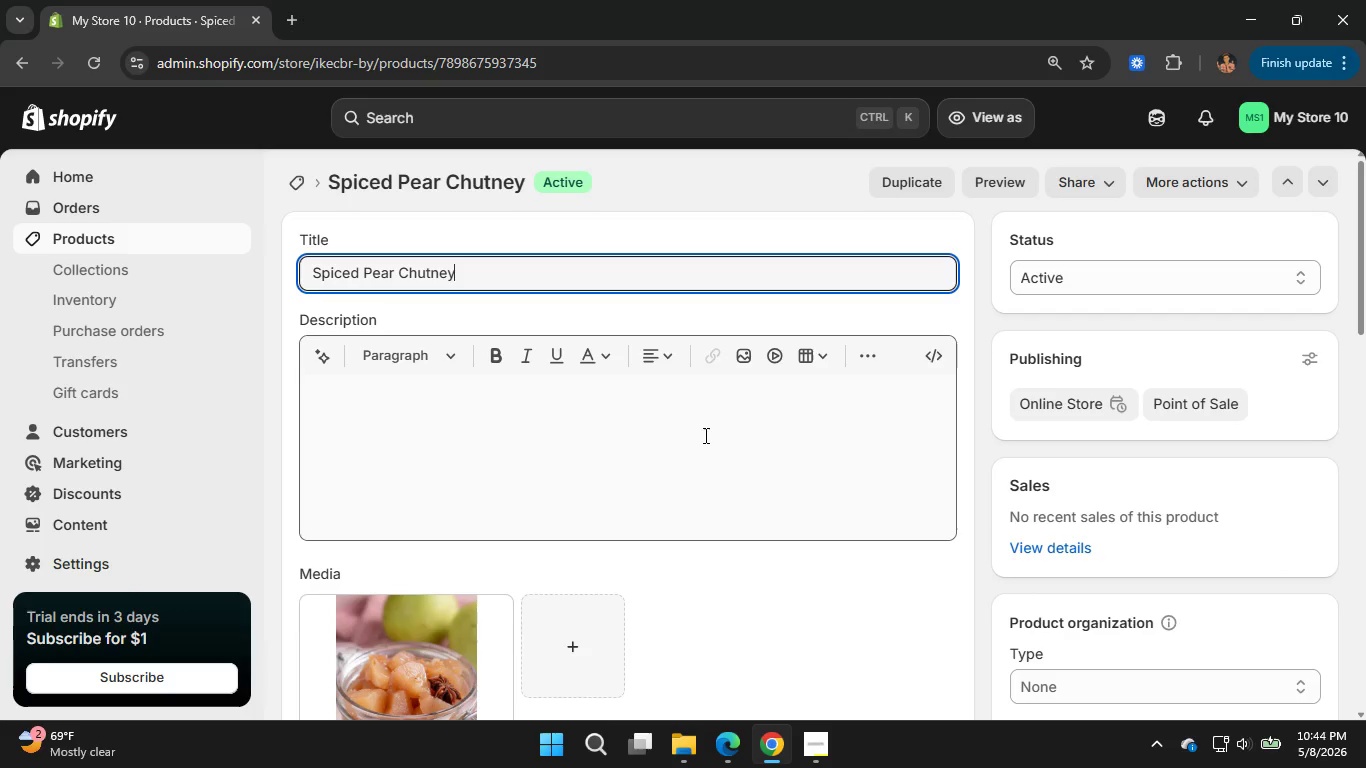 
scroll: coordinate [1146, 555], scroll_direction: down, amount: 1.0
 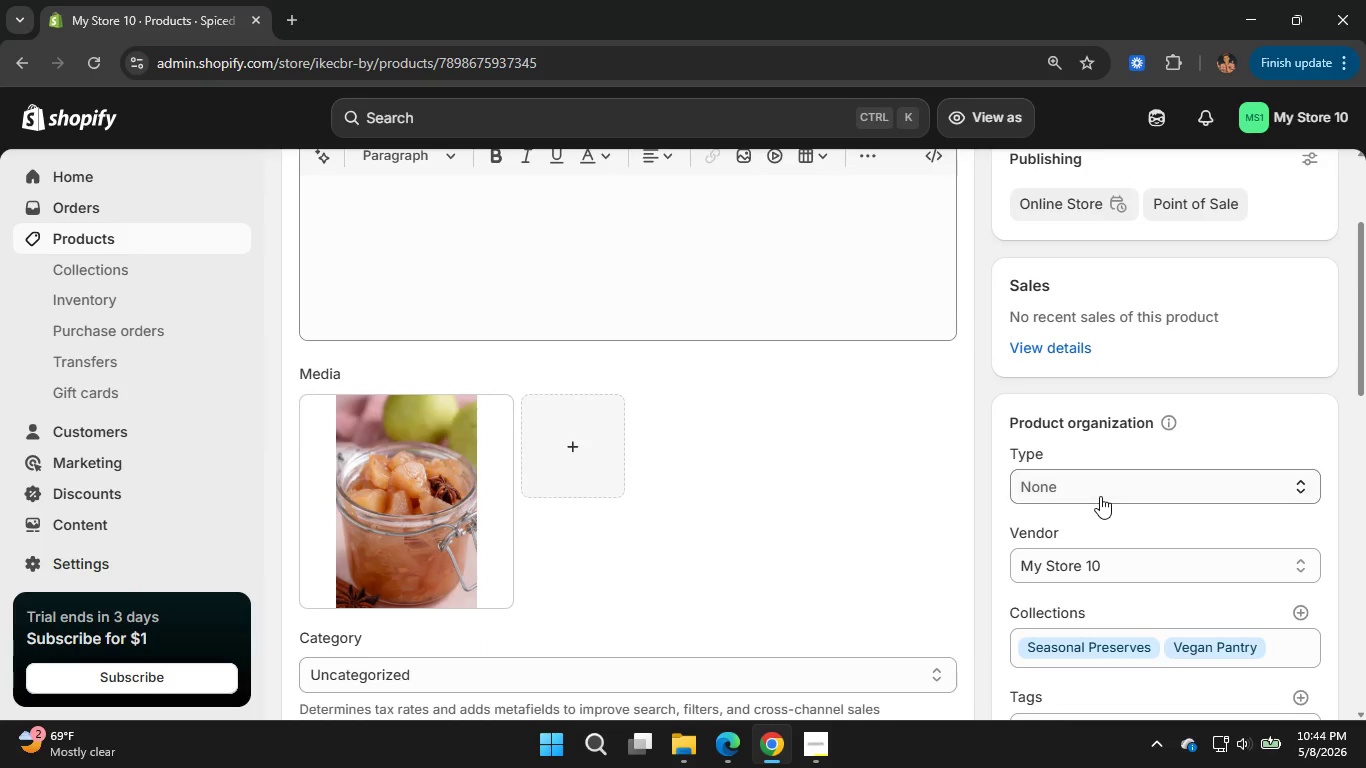 
left_click([1100, 496])
 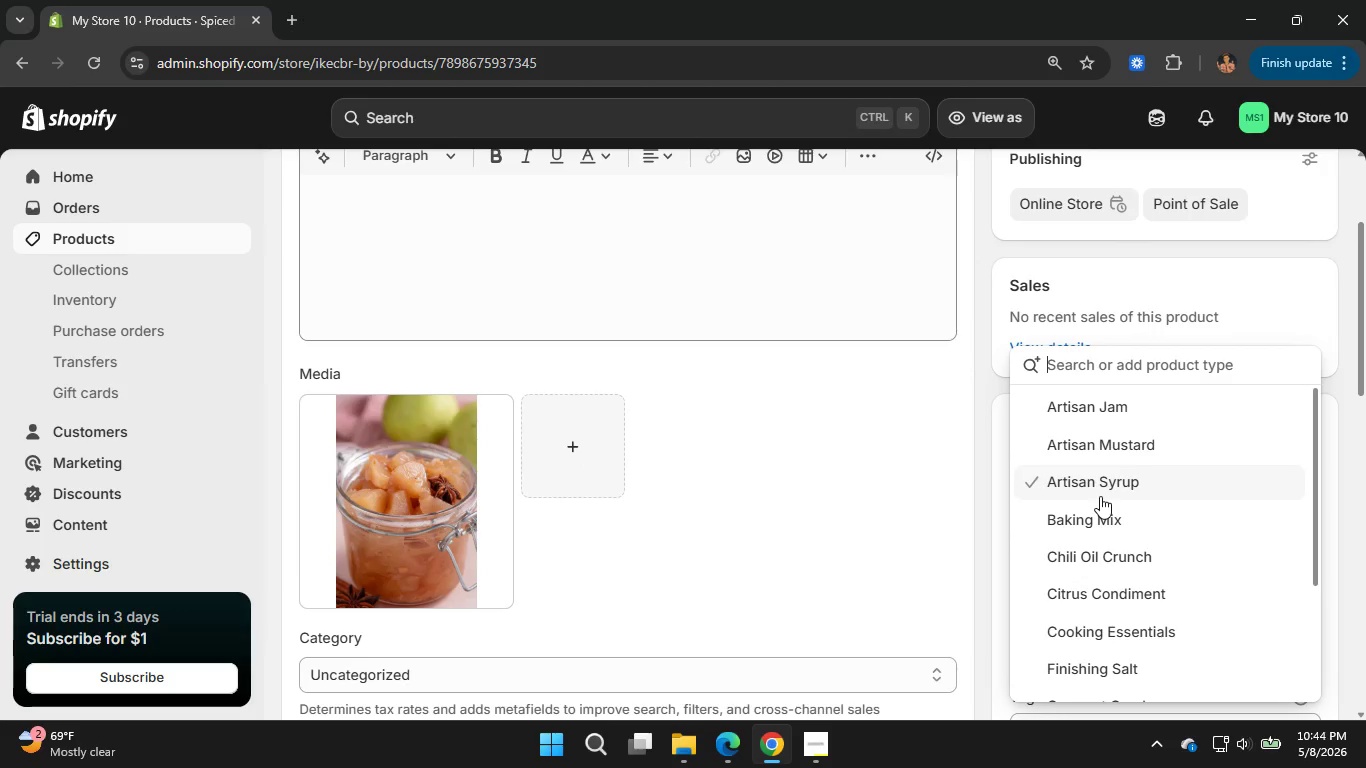 
type(Fruit Chutney)
 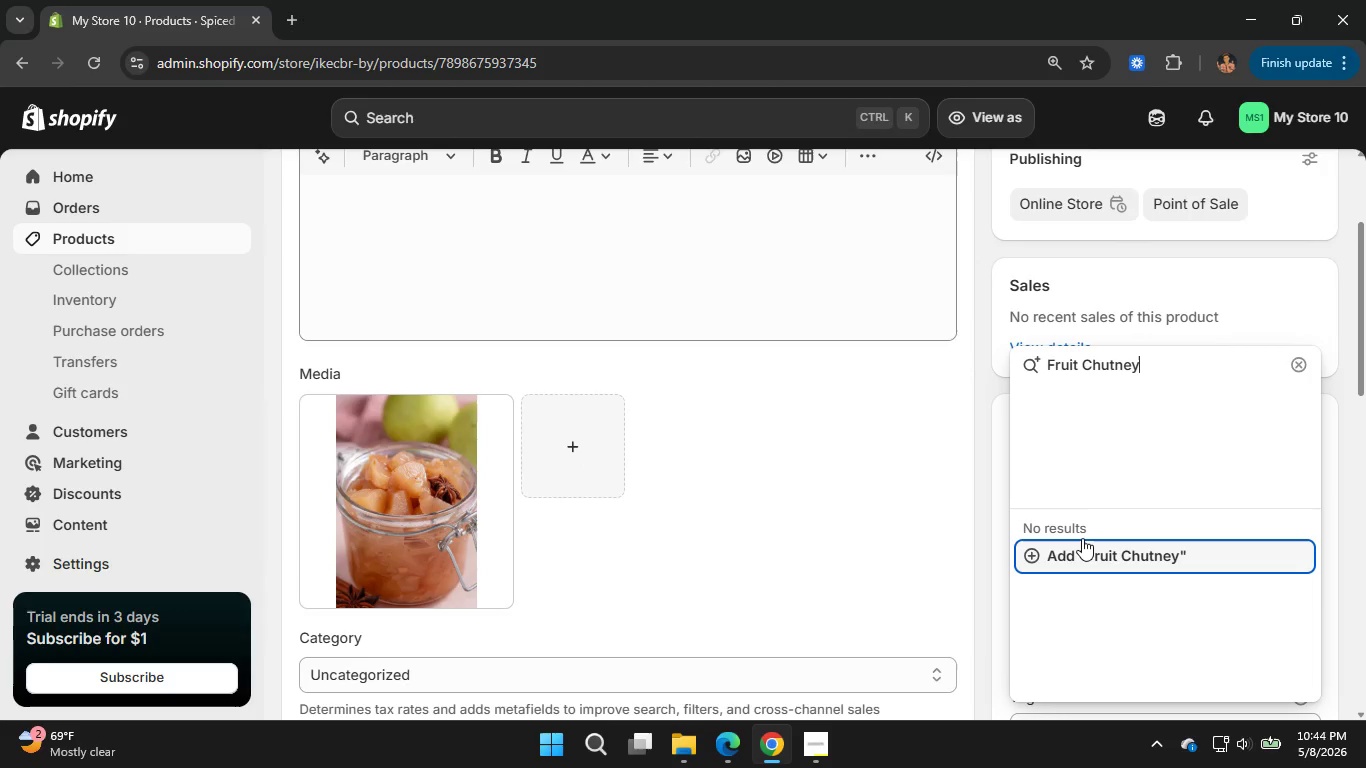 
left_click([1082, 538])
 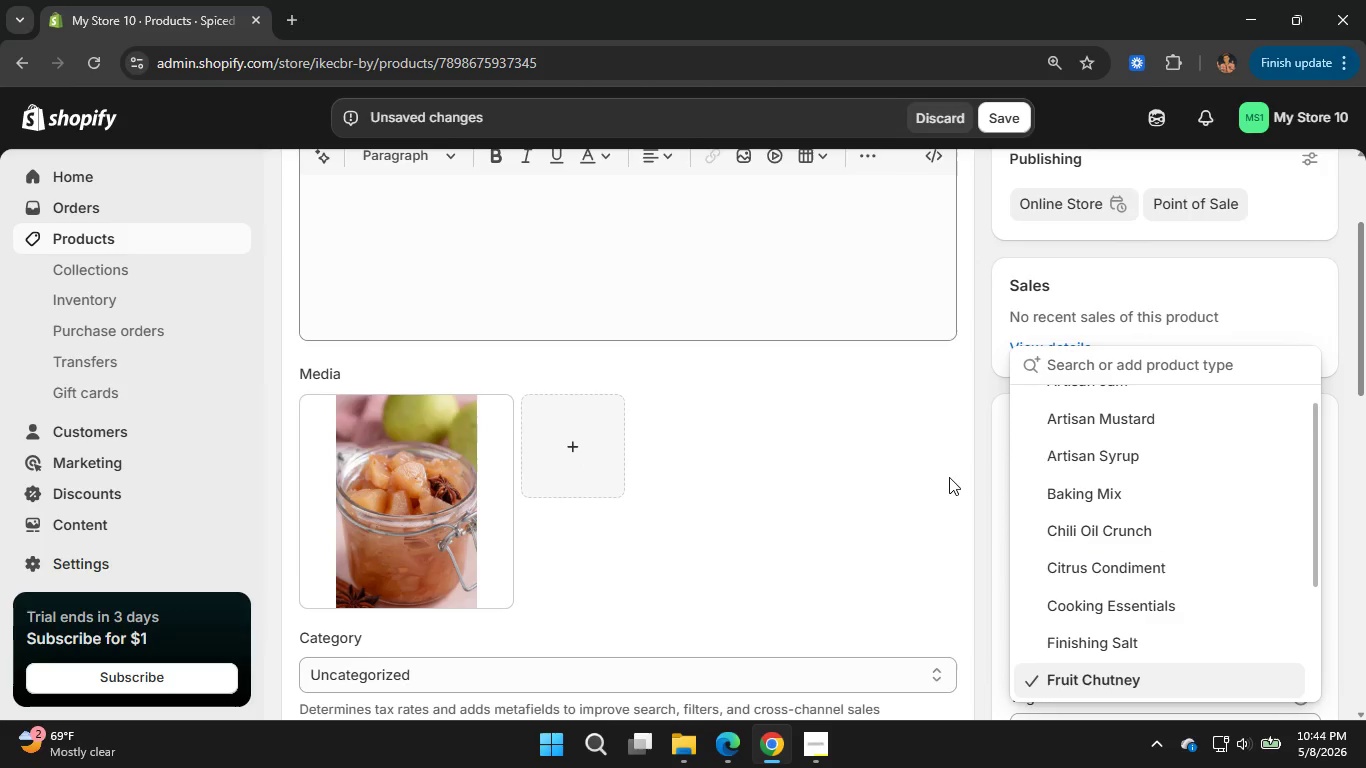 
left_click([973, 481])
 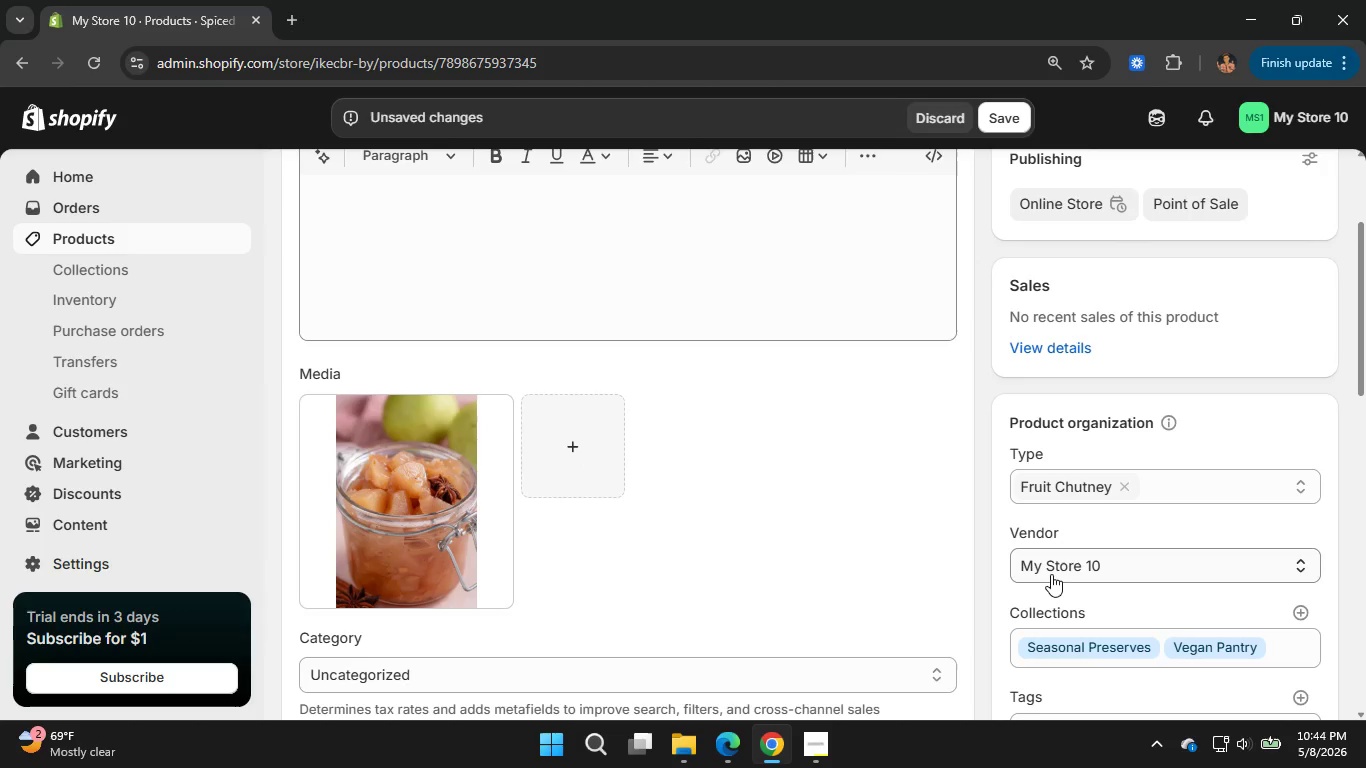 
left_click([1051, 574])
 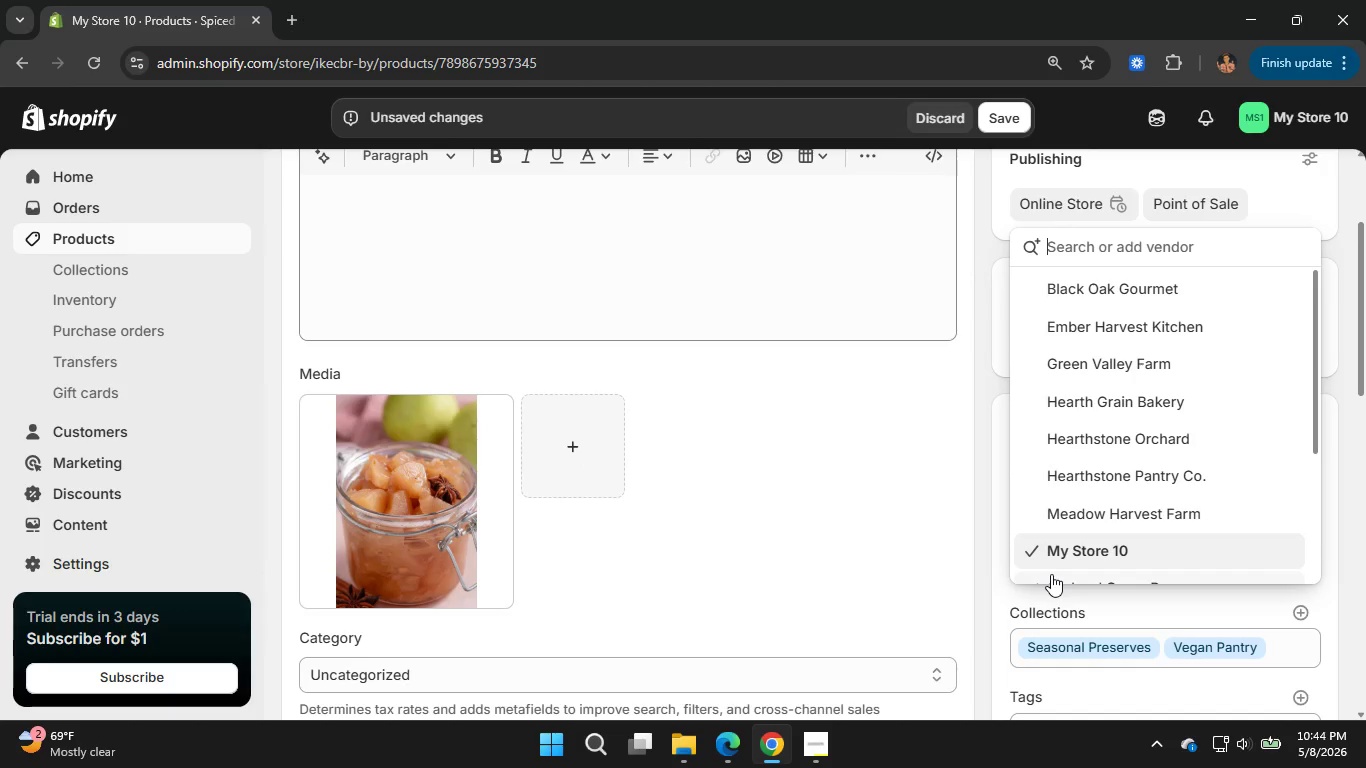 
type(Orchard Hearth Preservr)
key(Backspace)
type(es)
 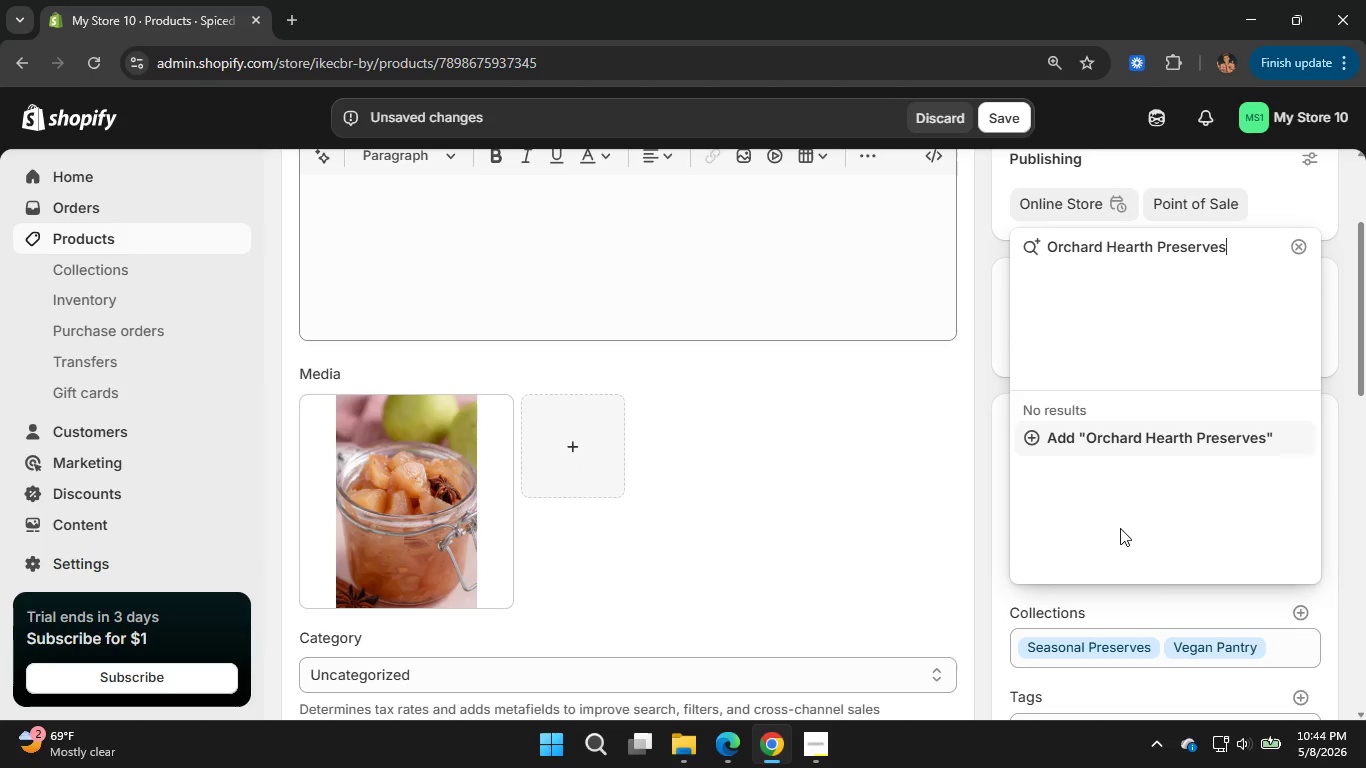 
left_click([1150, 439])
 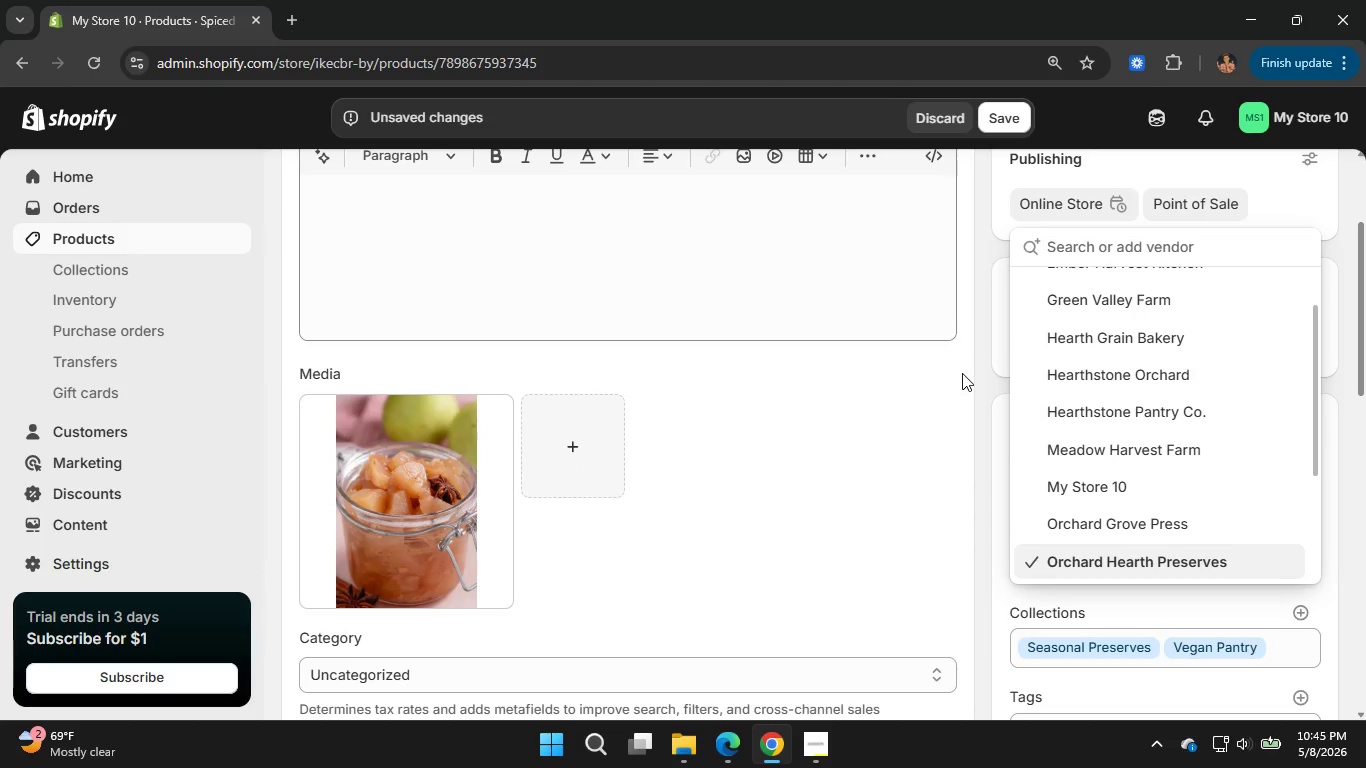 
left_click([962, 373])
 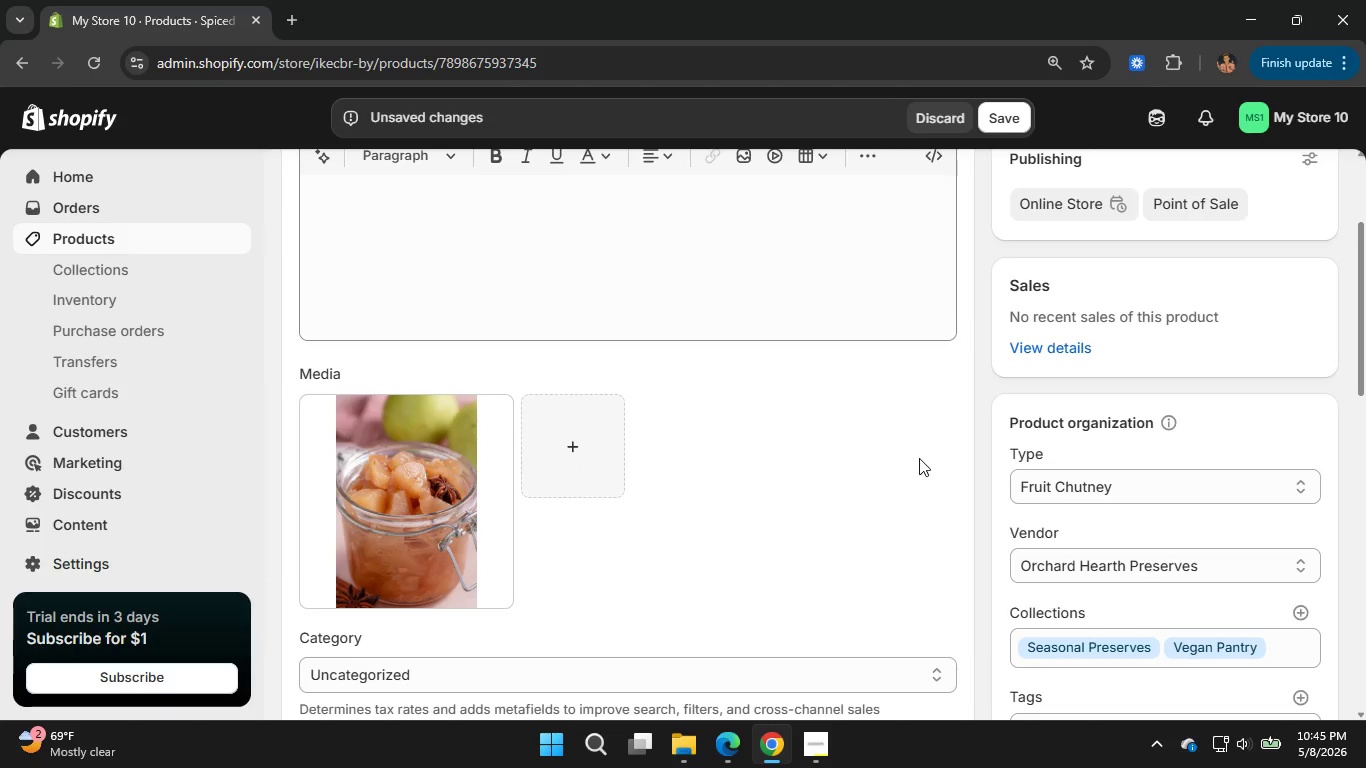 
scroll: coordinate [897, 470], scroll_direction: down, amount: 8.0
 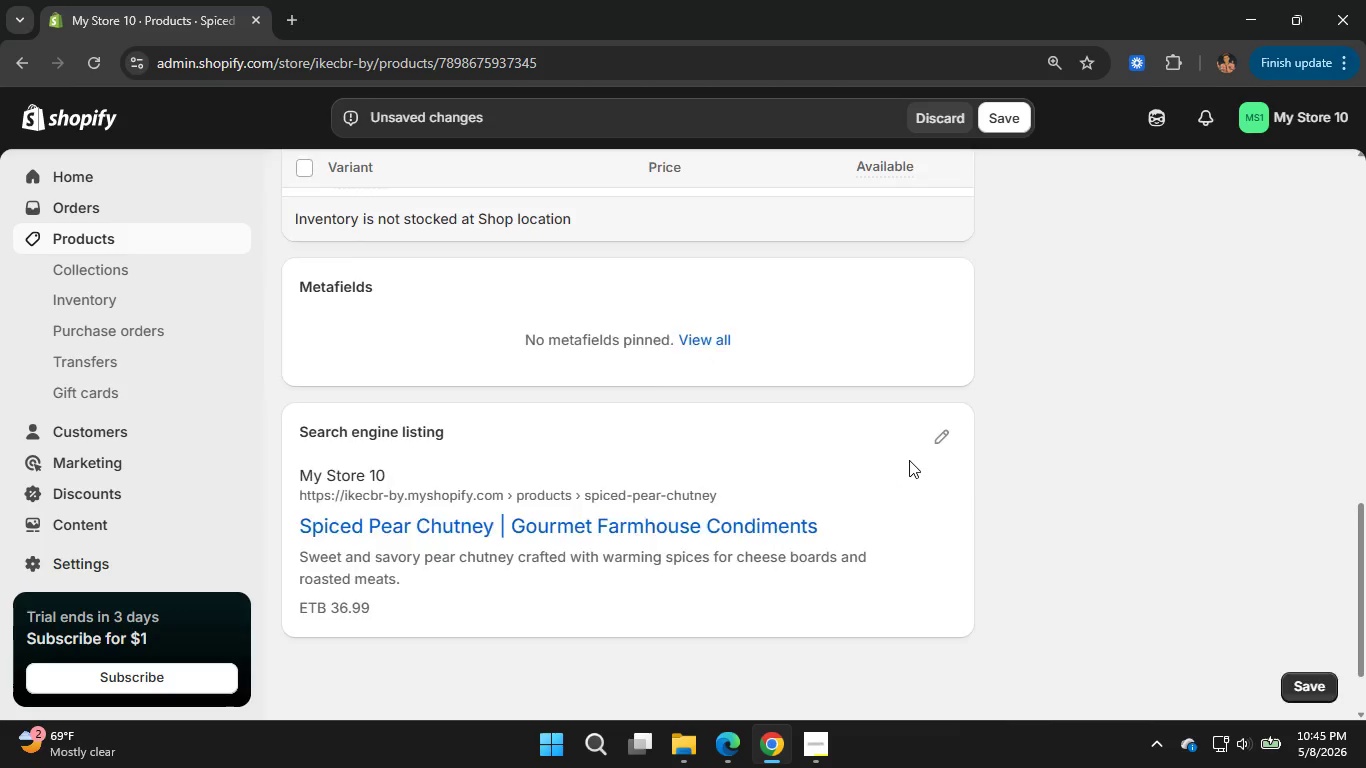 
scroll: coordinate [913, 457], scroll_direction: up, amount: 13.0
 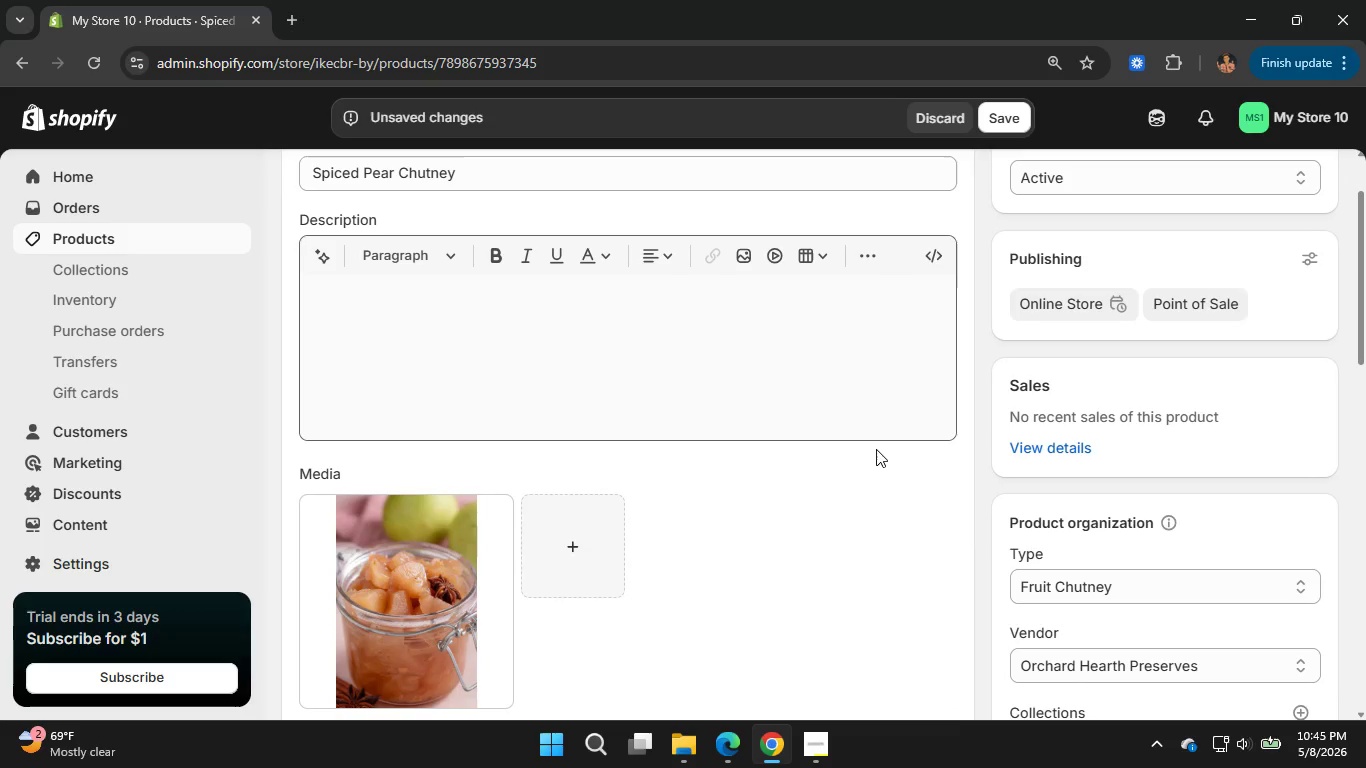 
scroll: coordinate [913, 457], scroll_direction: none, amount: 0.0
 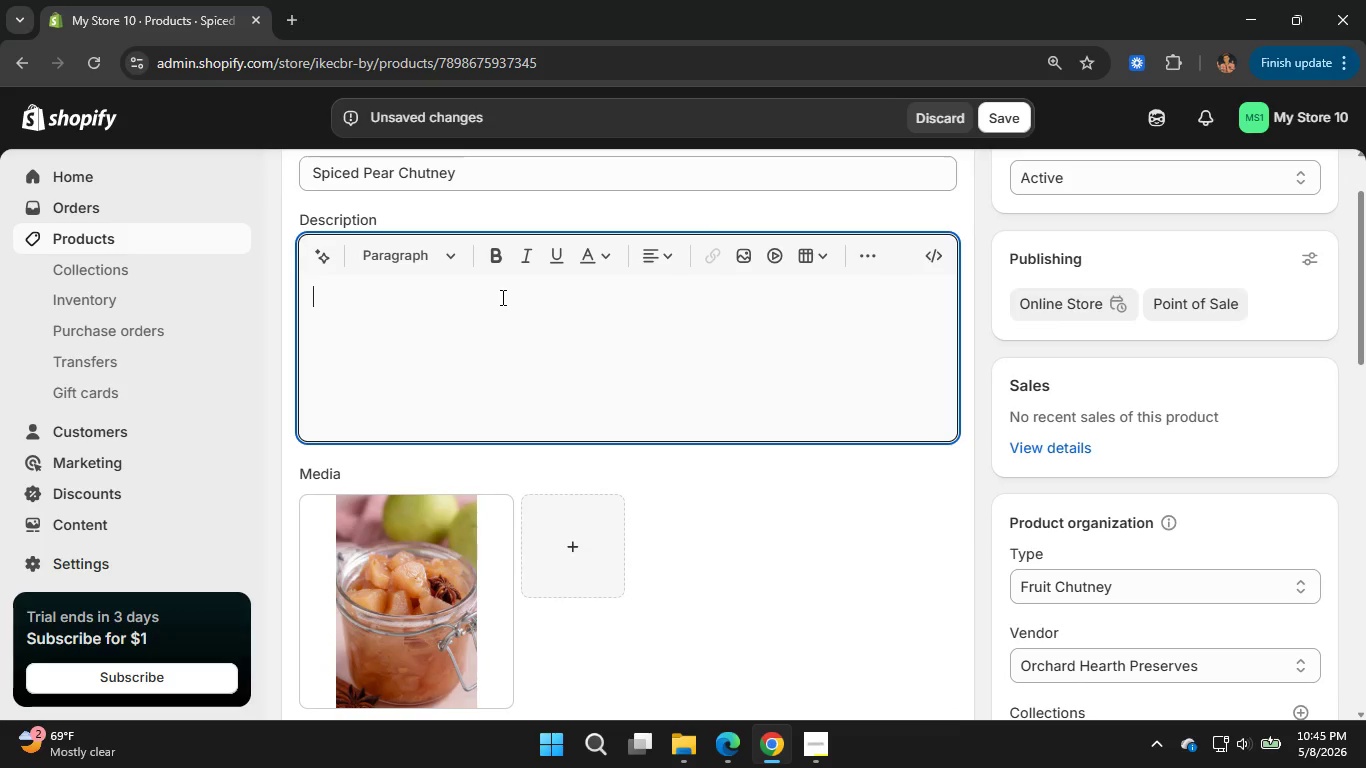 
double_click([501, 297])
 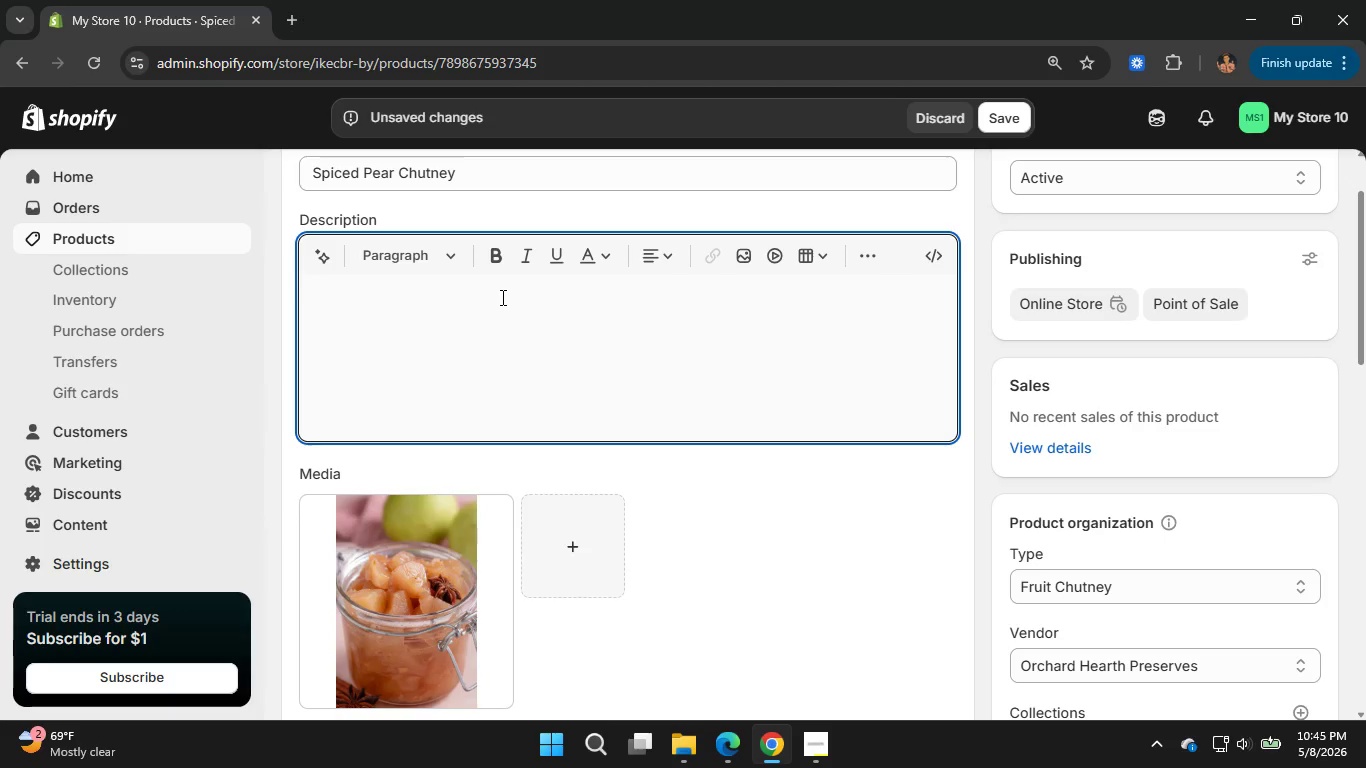 
wait(16.31)
 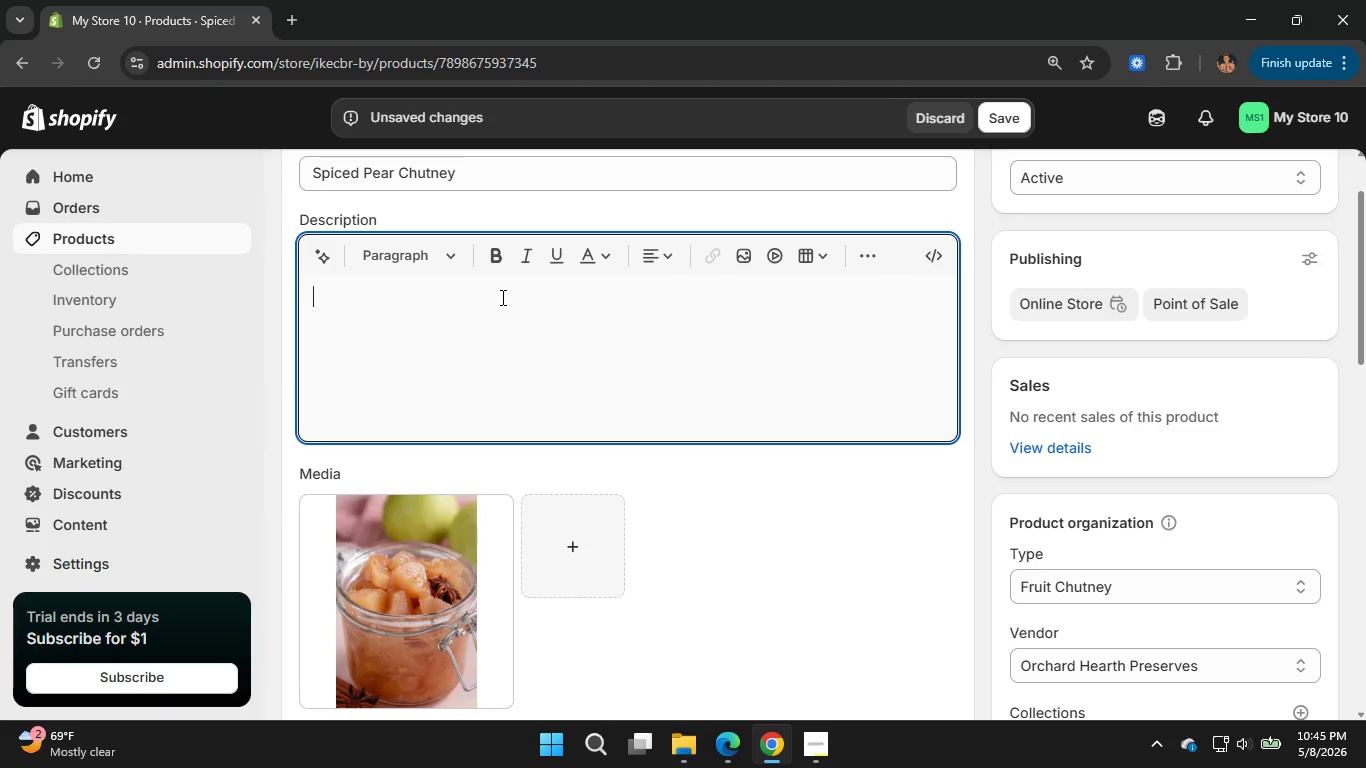 
type(Sweet and savory )
 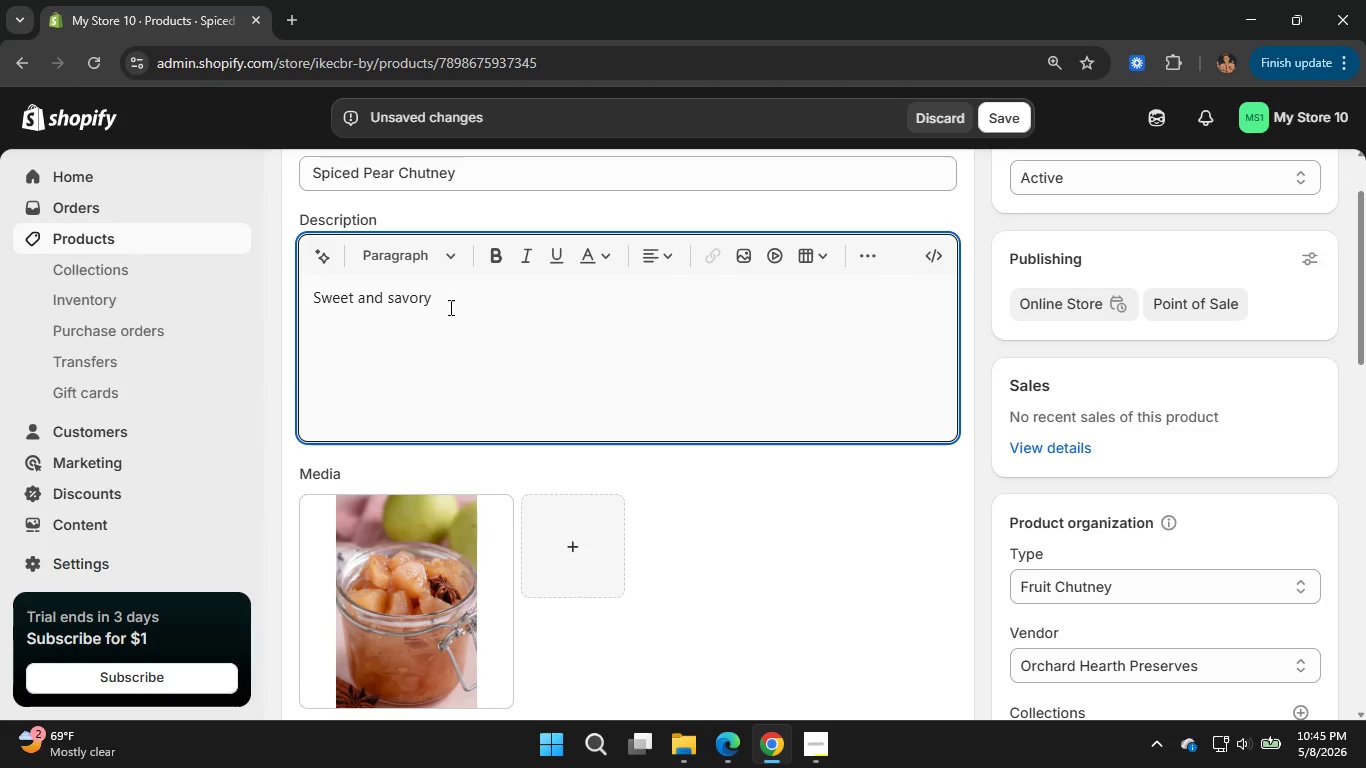 
type(pear cg)
key(Backspace)
type(hutnr)
key(Backspace)
type(ey )
 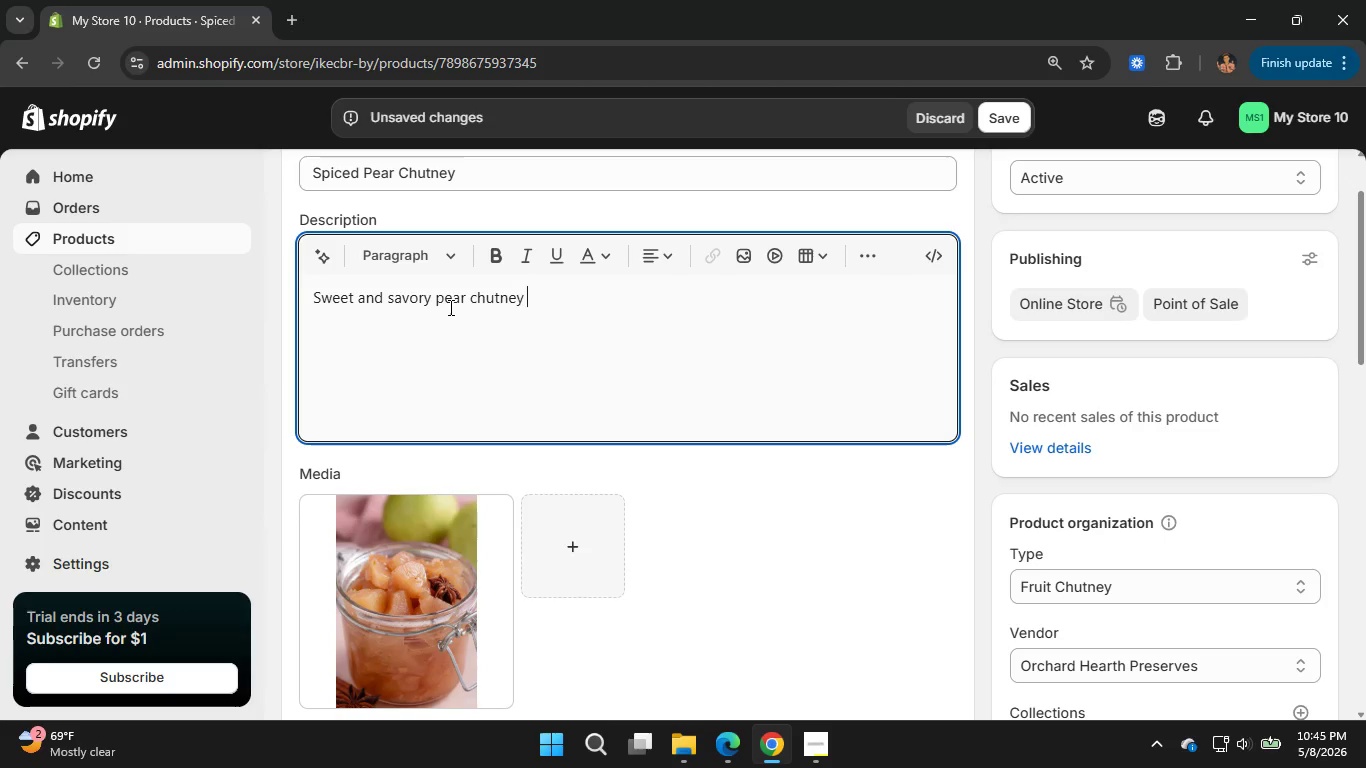 
wait(5.3)
 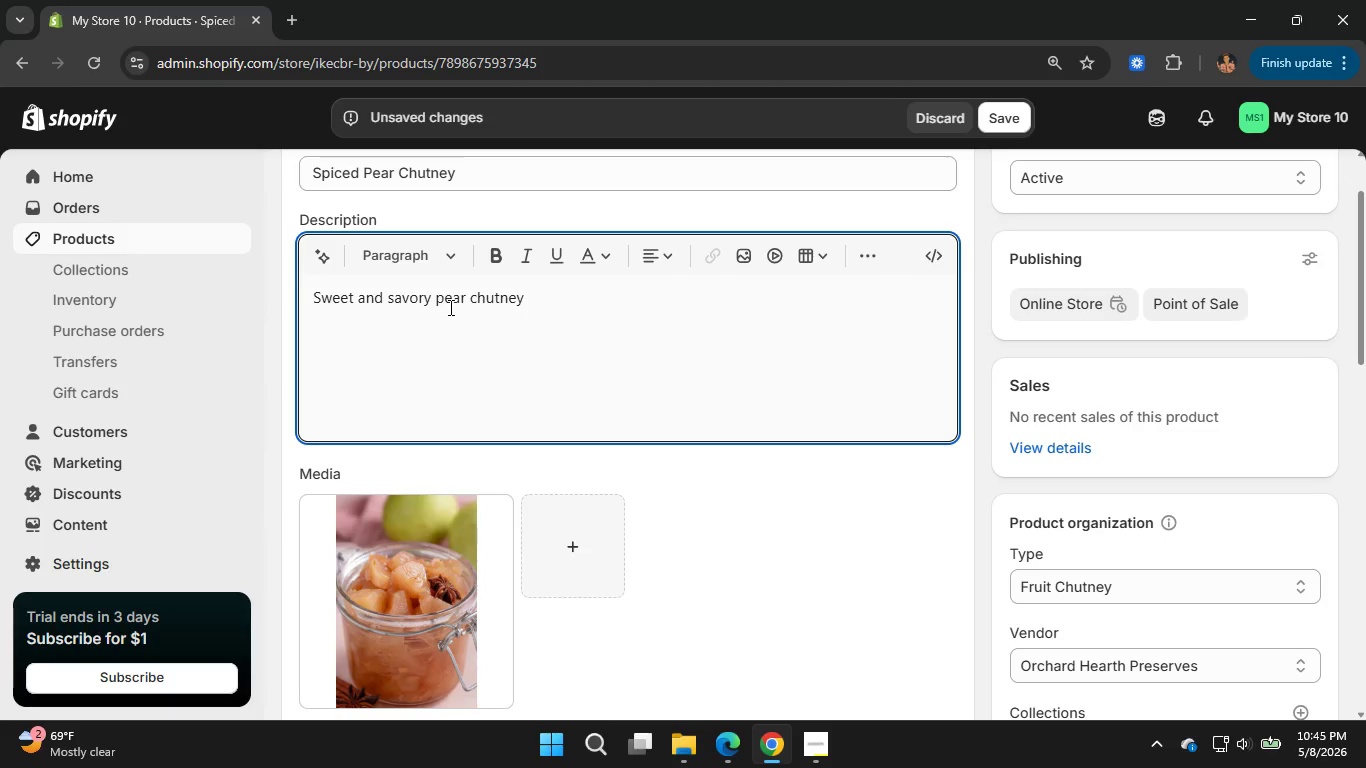 
type(with warming seasonal spices.)
 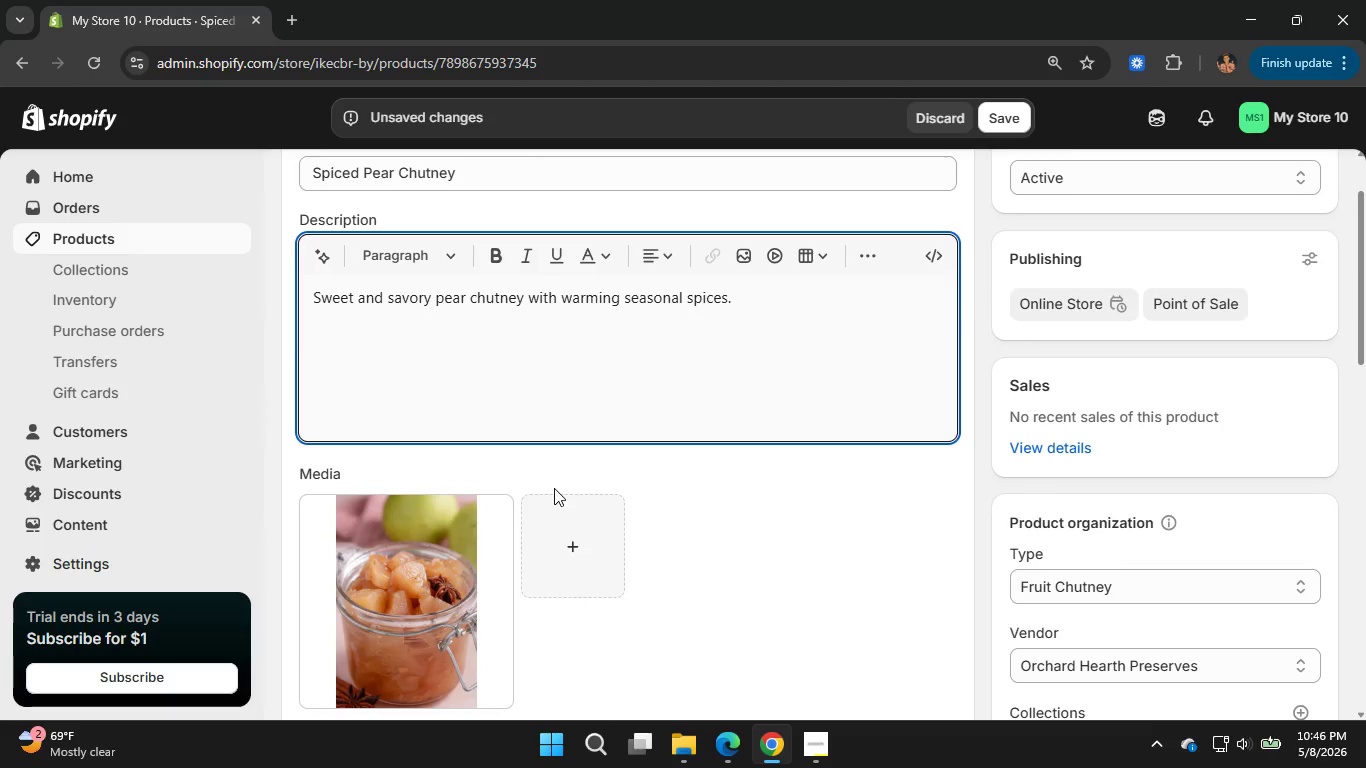 
scroll: coordinate [554, 488], scroll_direction: down, amount: 1.0
 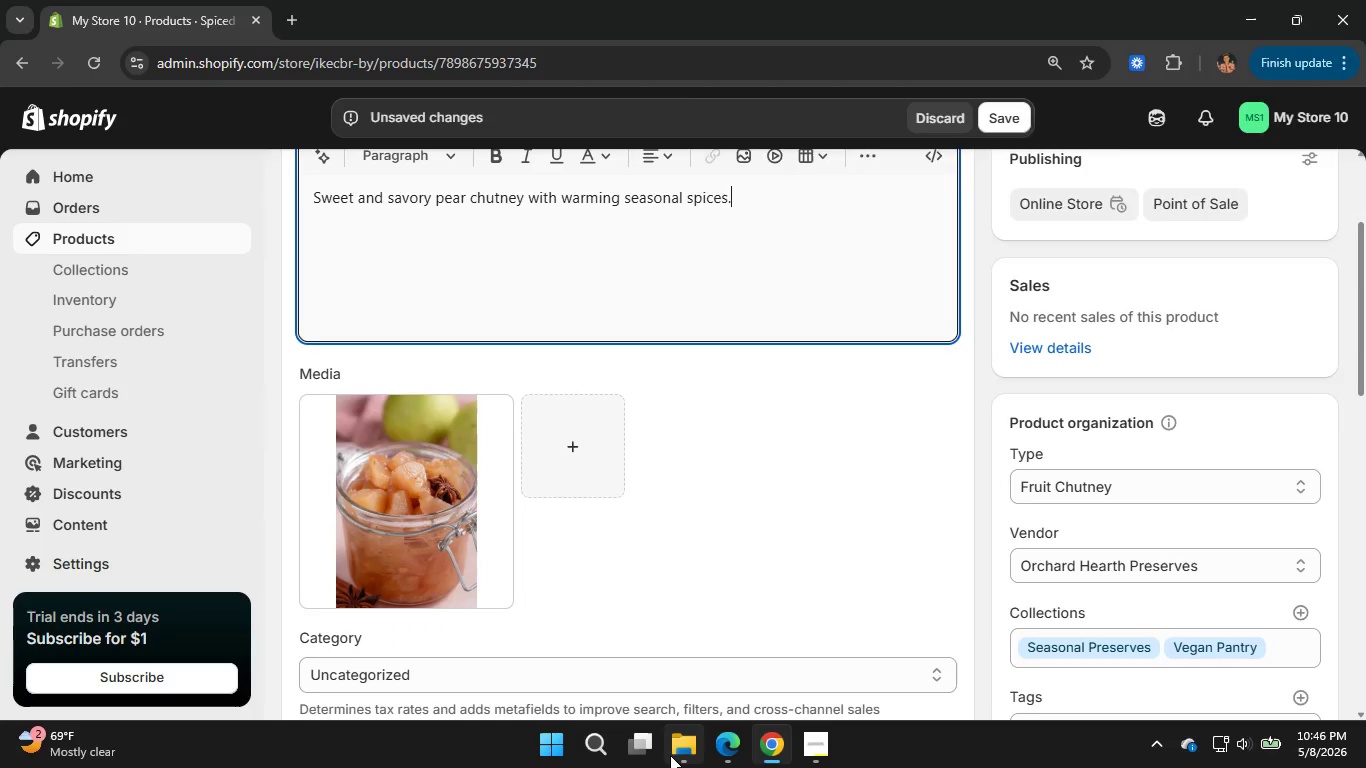 
left_click([676, 758])
 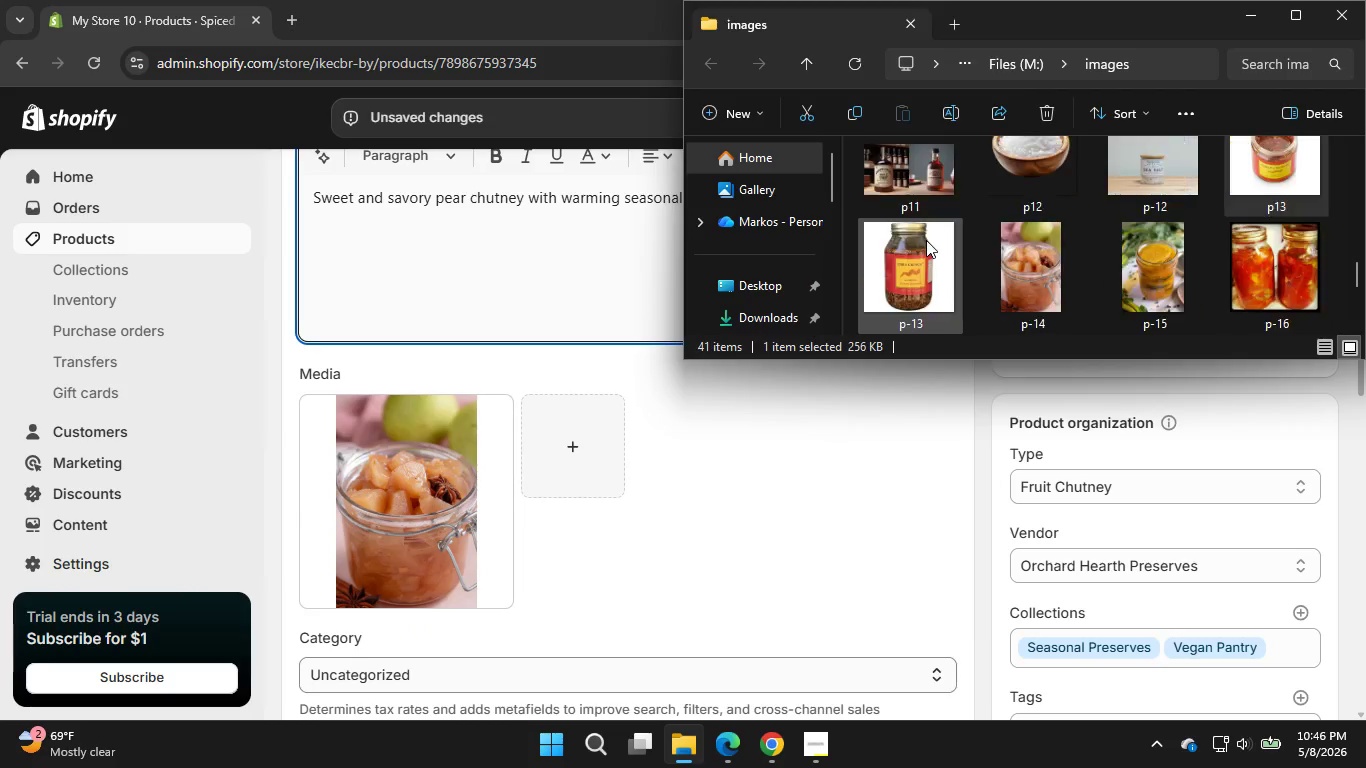 
scroll: coordinate [926, 240], scroll_direction: down, amount: 1.0
 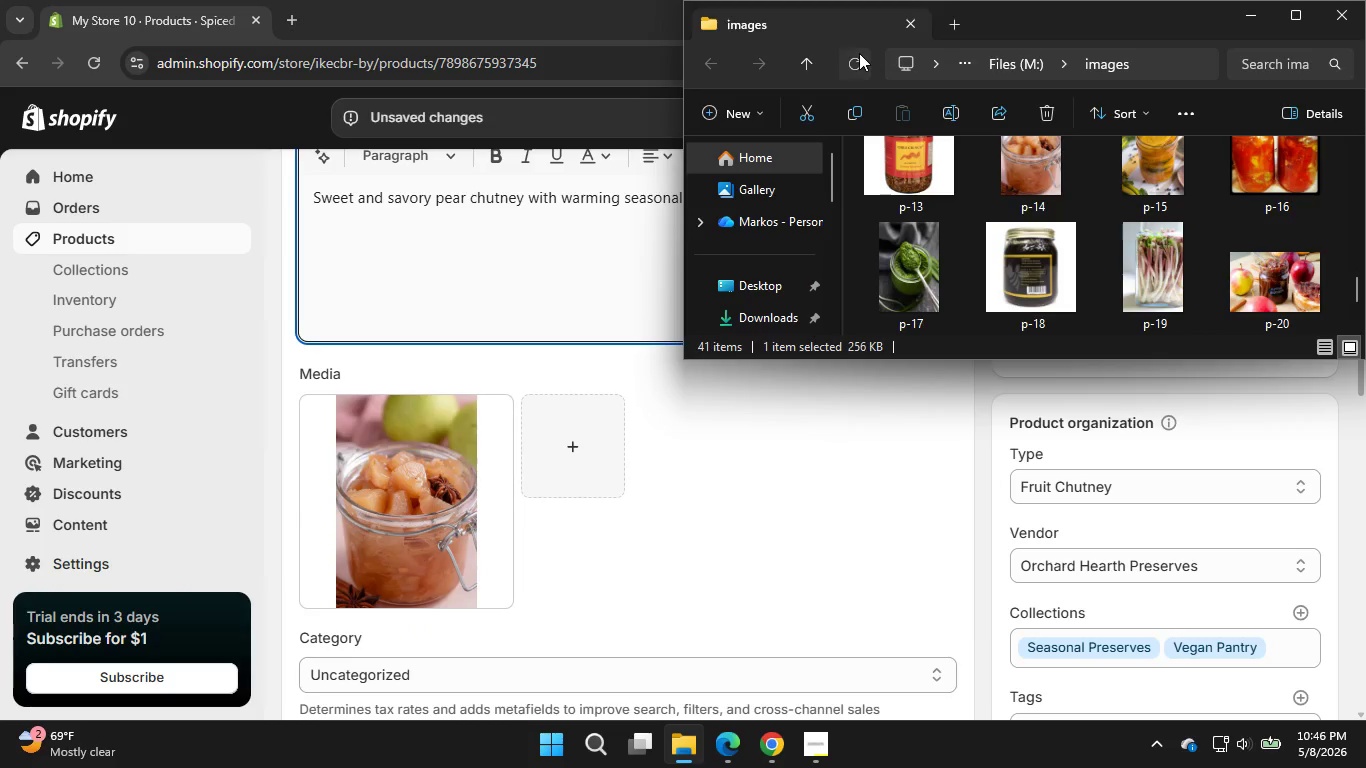 
left_click([859, 53])
 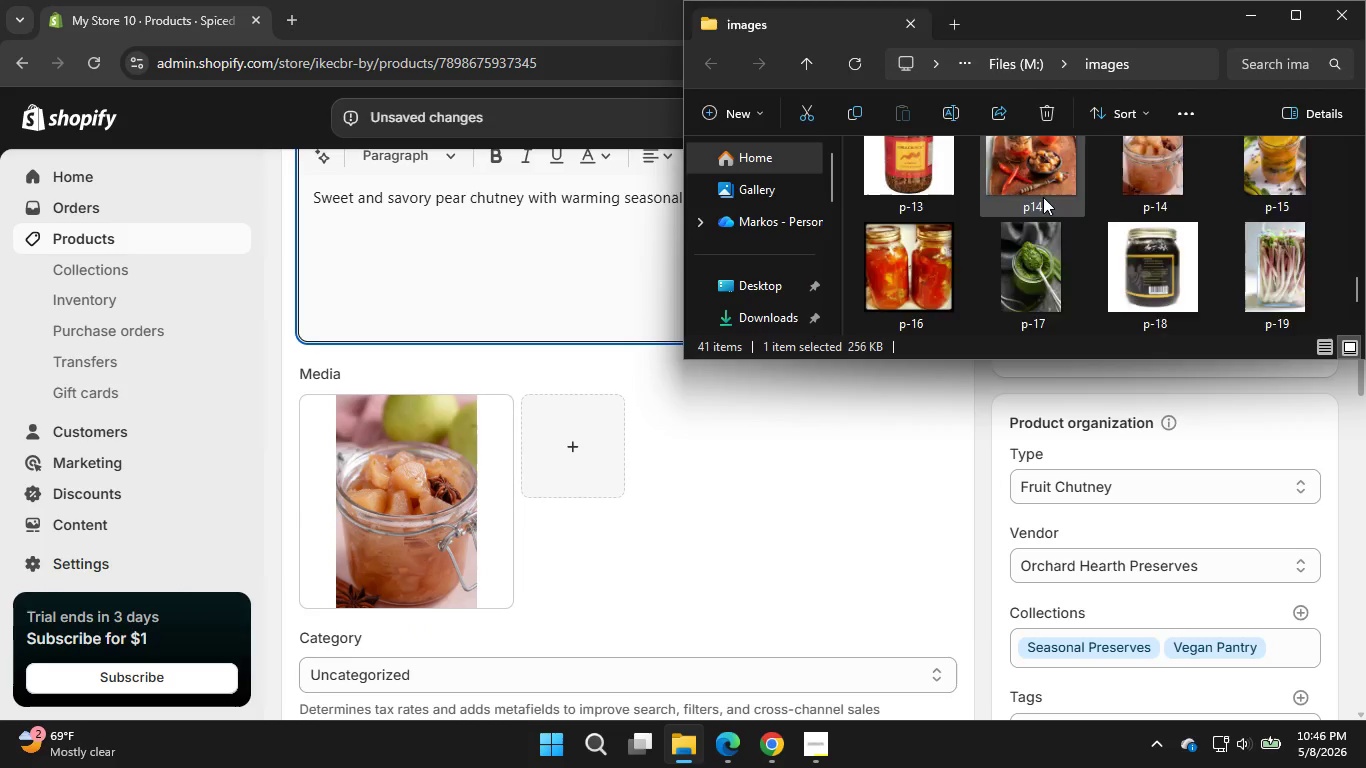 
scroll: coordinate [1043, 197], scroll_direction: down, amount: 4.0
 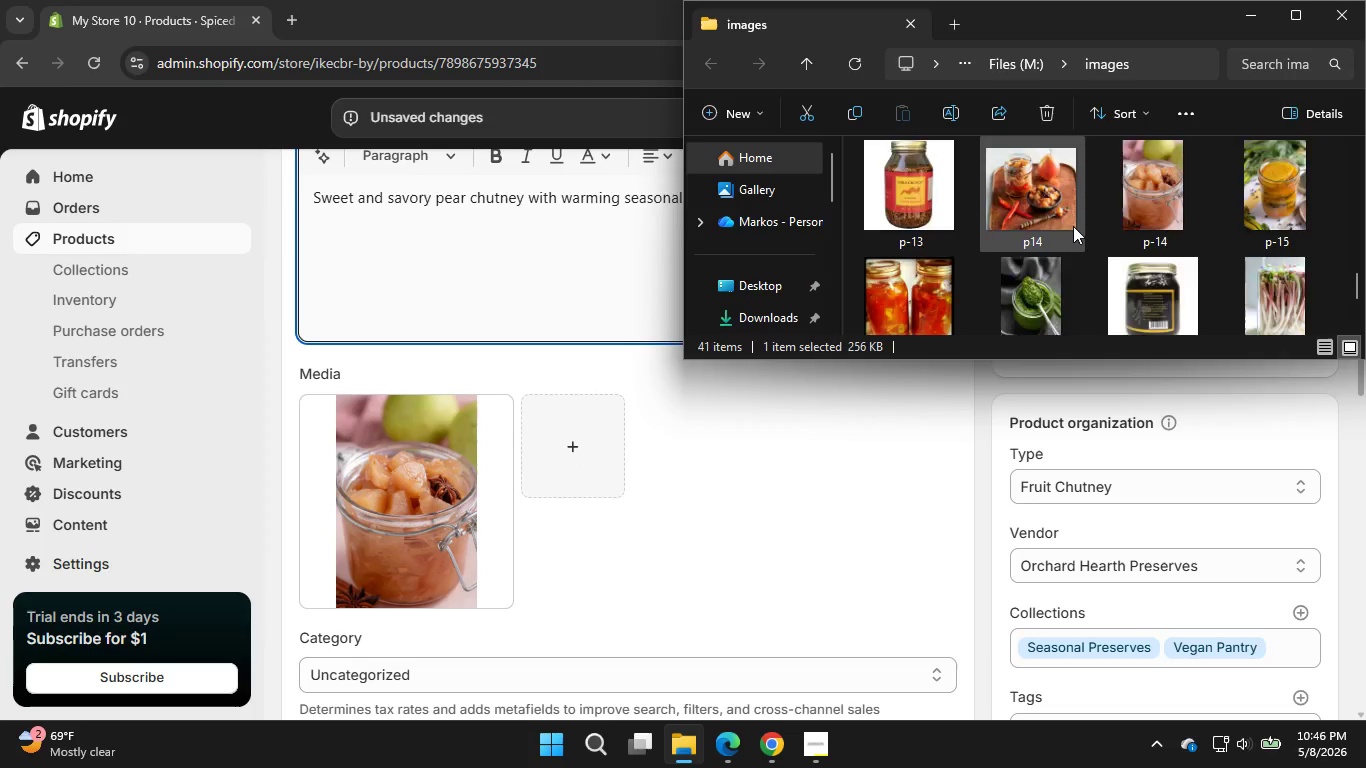 
scroll: coordinate [1073, 226], scroll_direction: up, amount: 6.0
 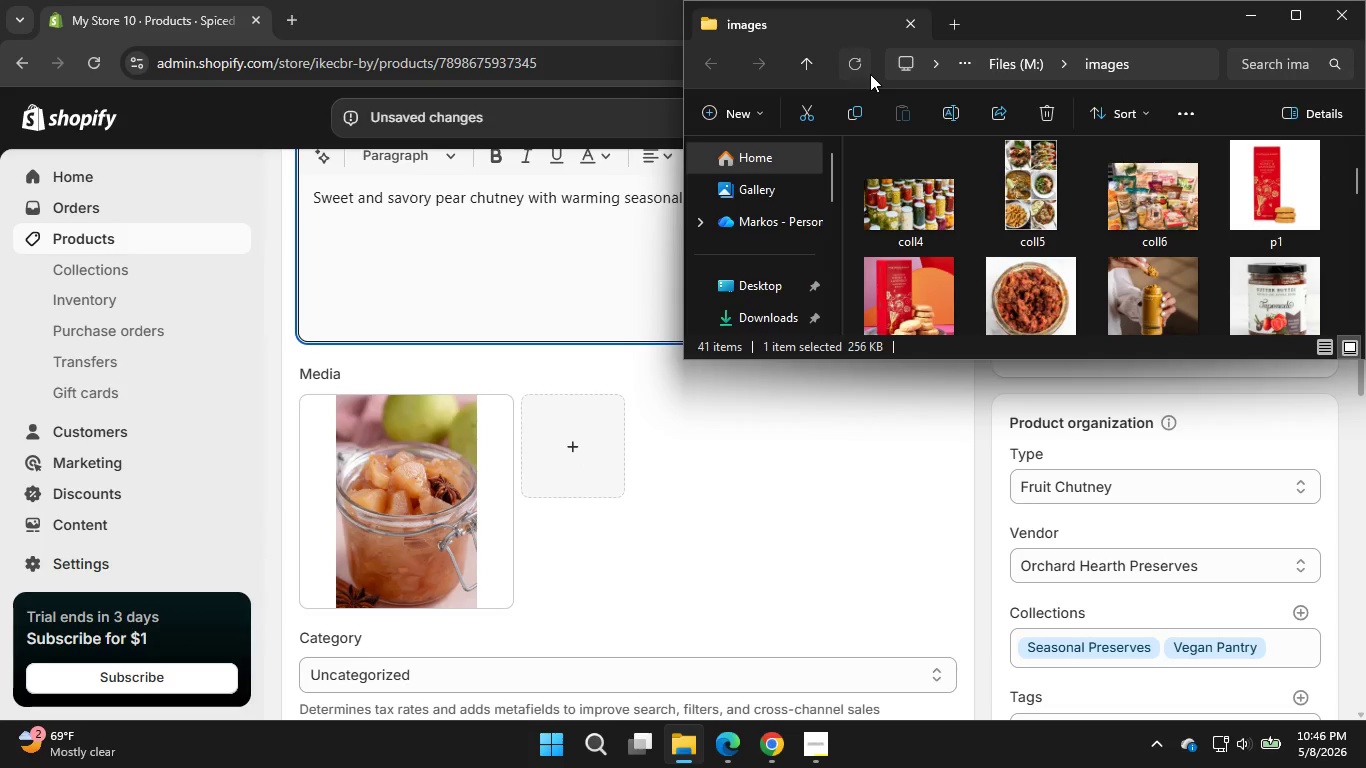 
double_click([870, 74])
 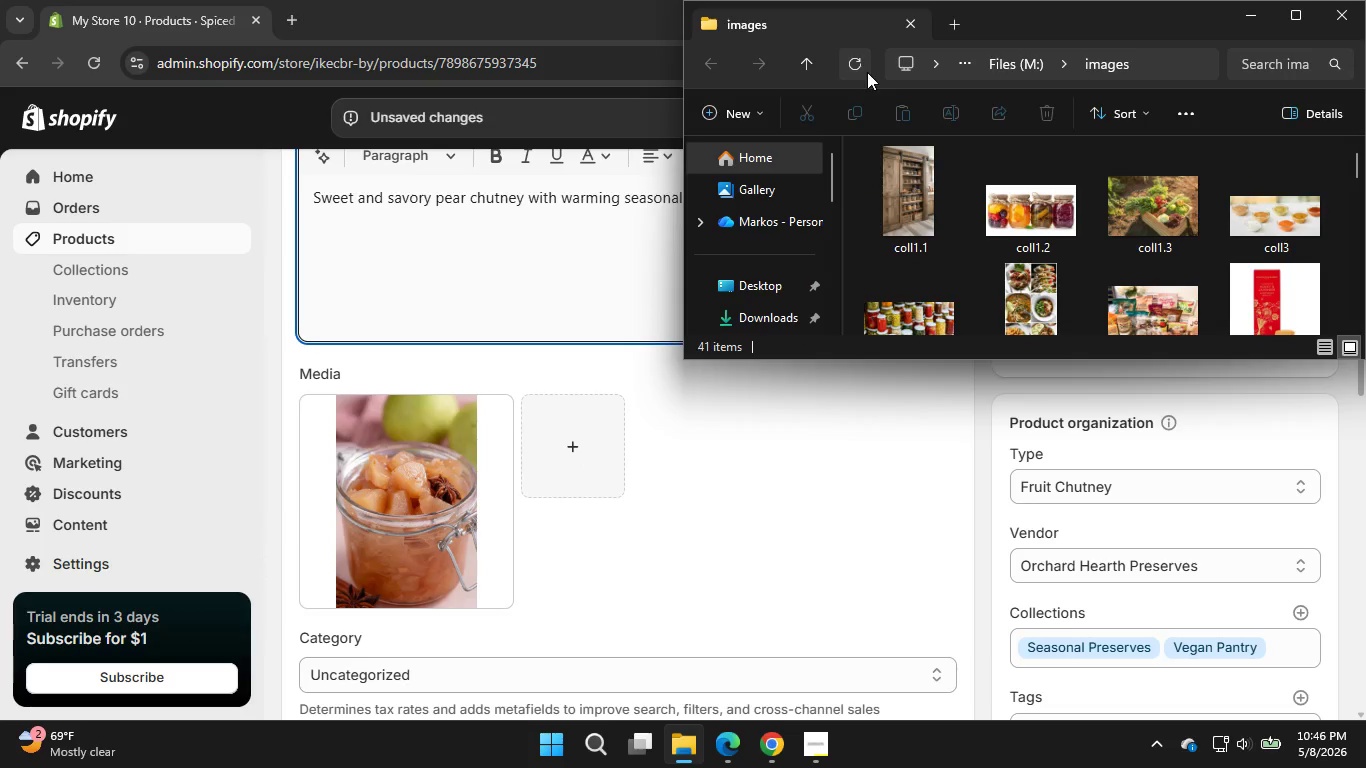 
left_click([867, 72])
 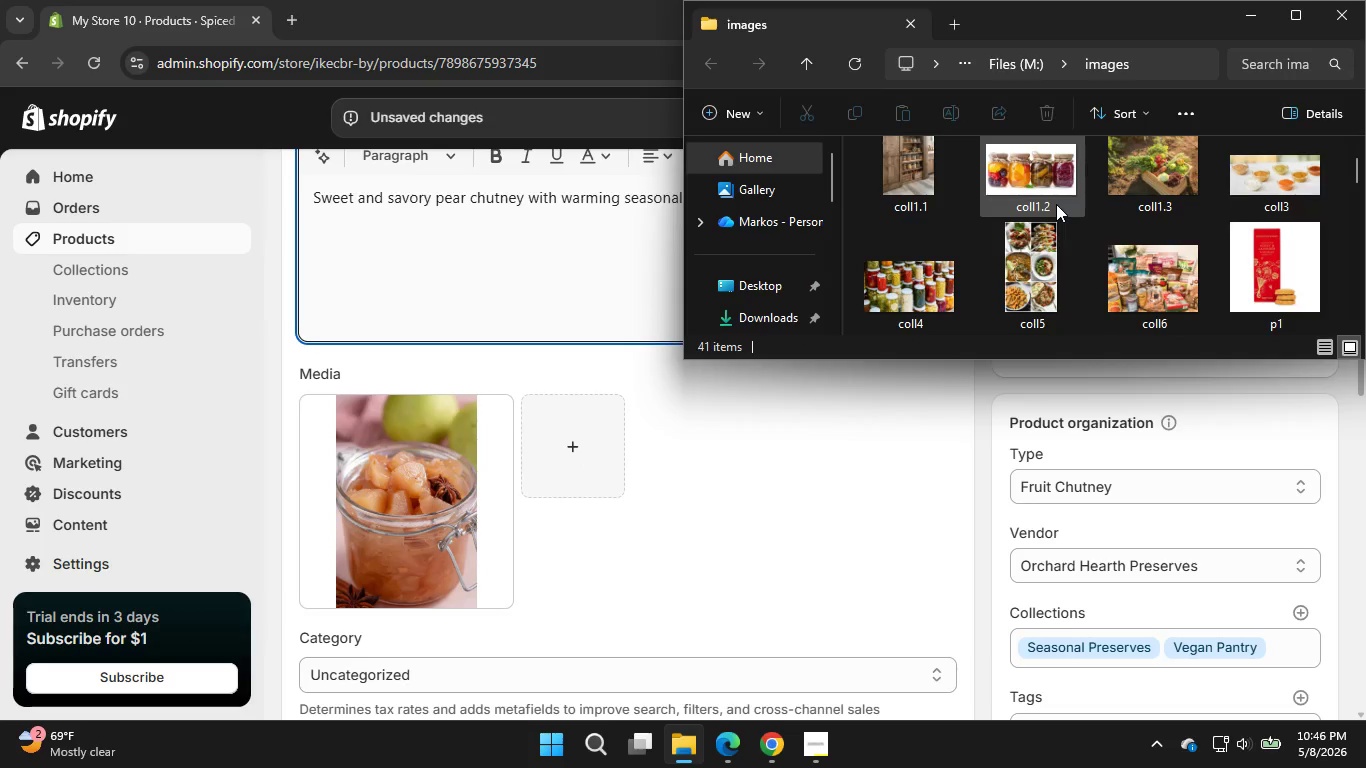 
scroll: coordinate [1056, 204], scroll_direction: down, amount: 2.0
 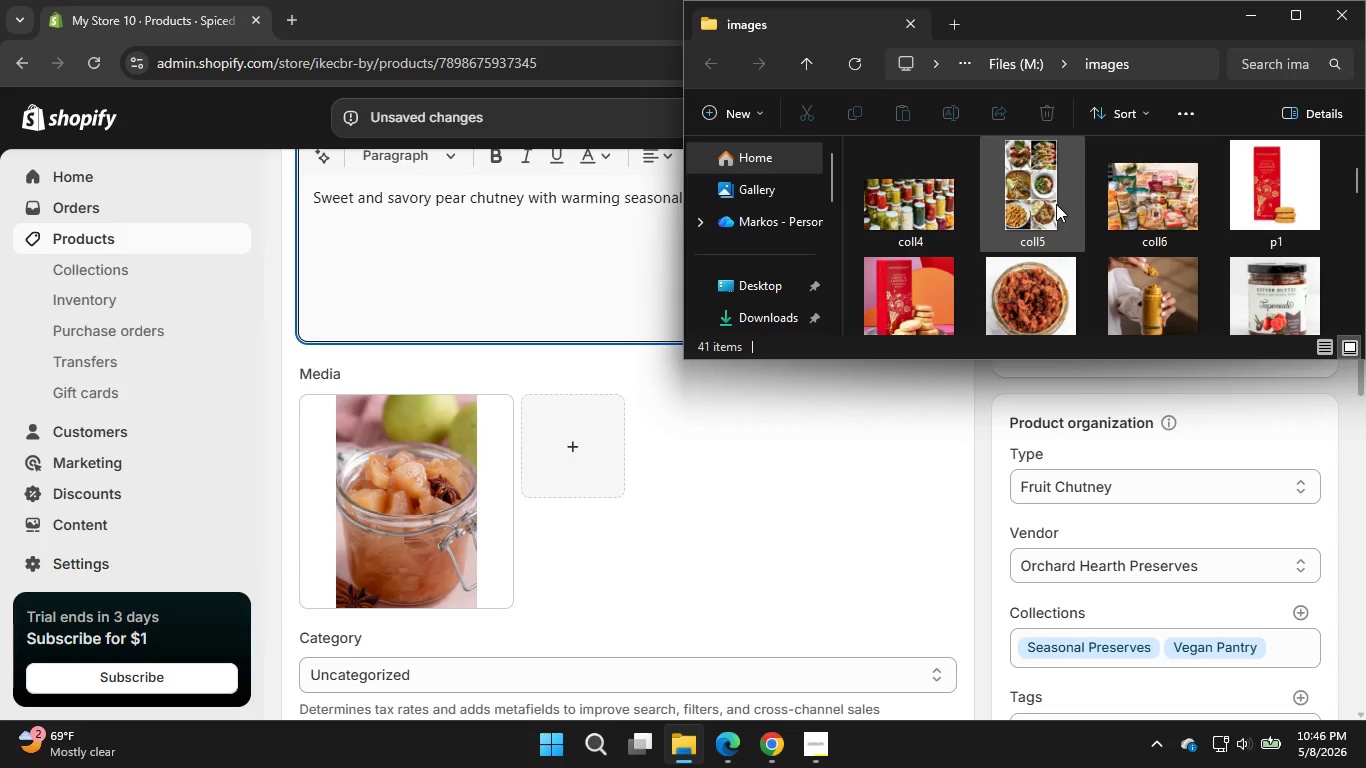 
scroll: coordinate [1056, 204], scroll_direction: up, amount: 1.0
 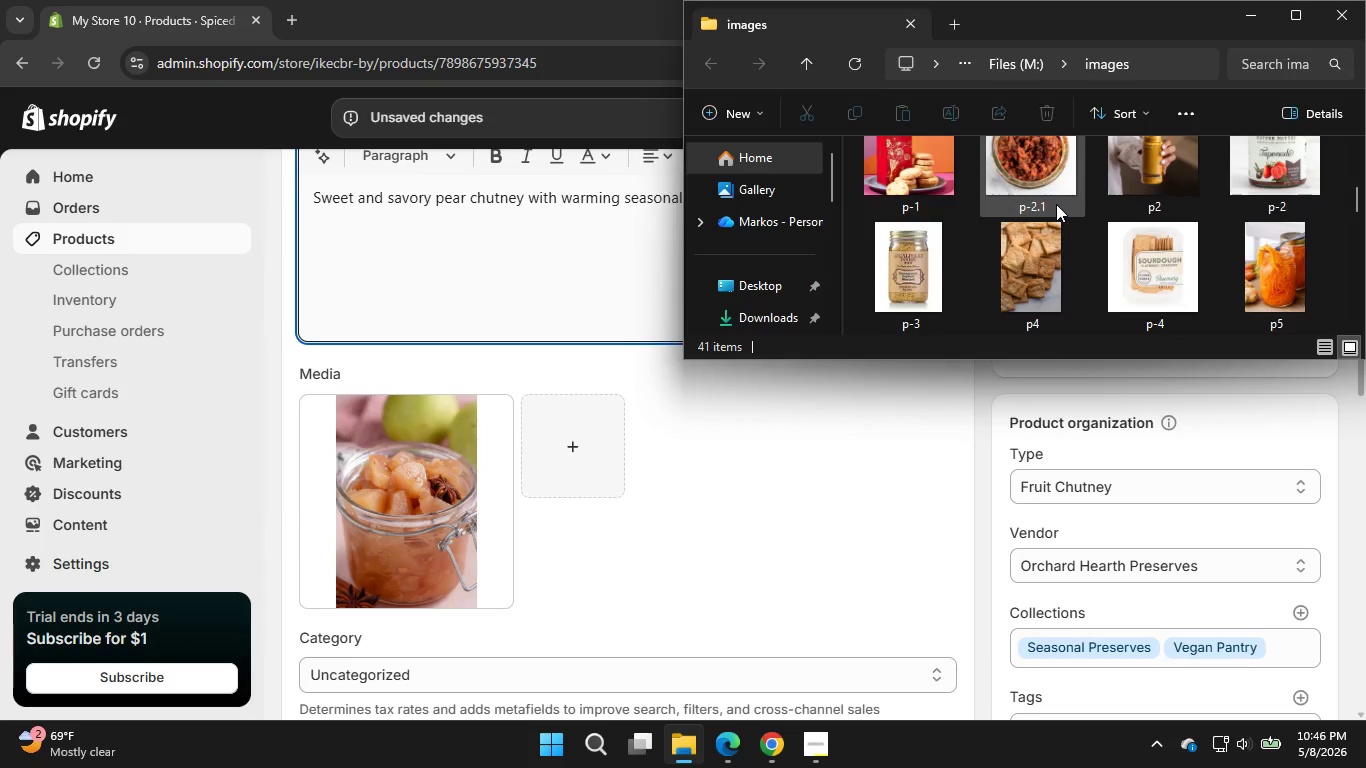 
scroll: coordinate [1056, 204], scroll_direction: down, amount: 4.0
 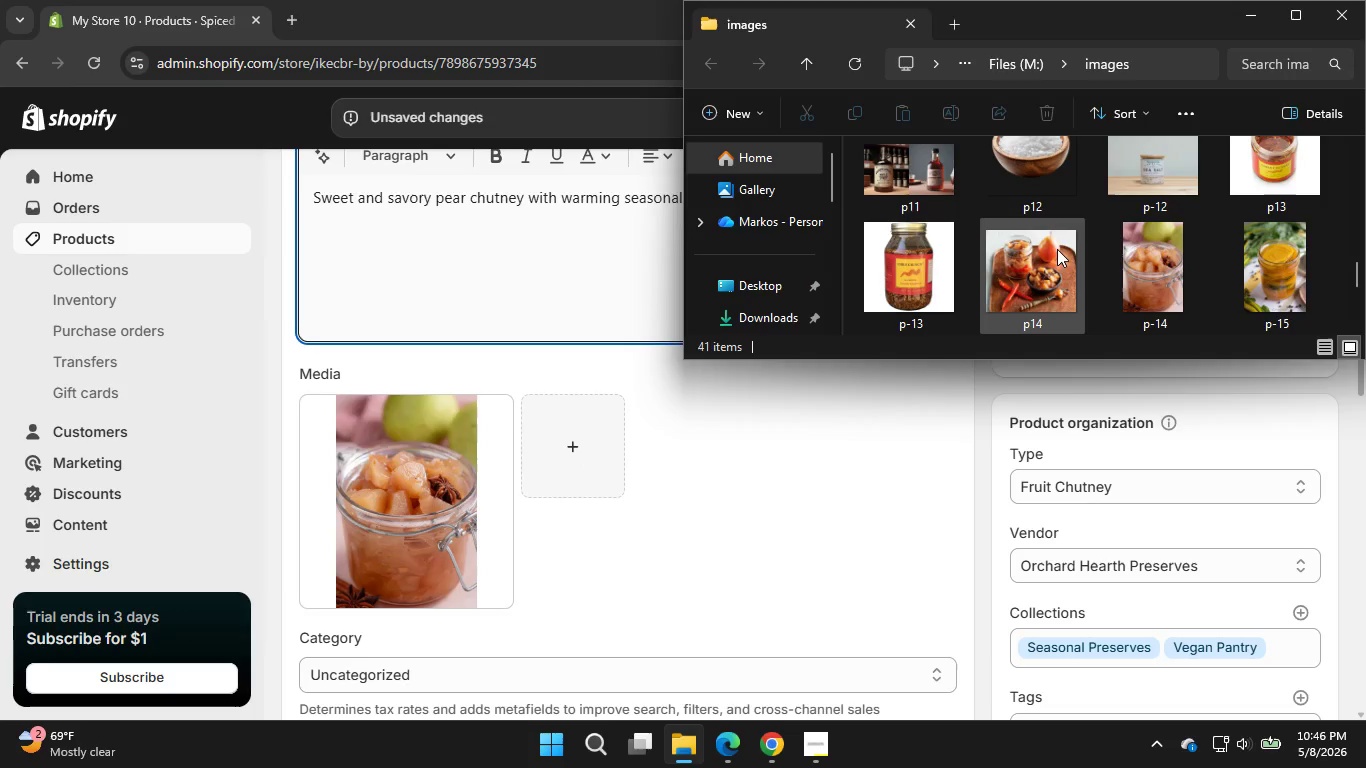 
left_click_drag(start_coordinate=[1052, 257], to_coordinate=[653, 486])
 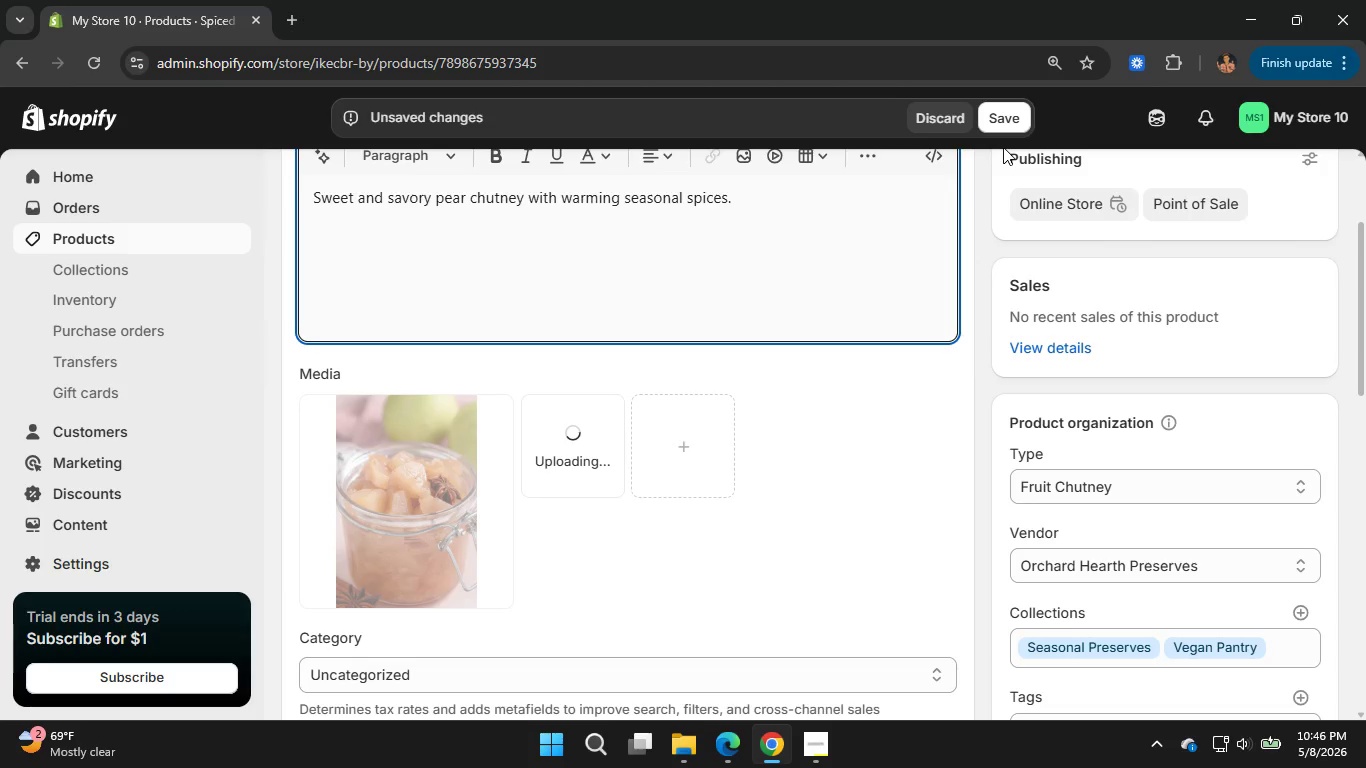 
wait(21.91)
 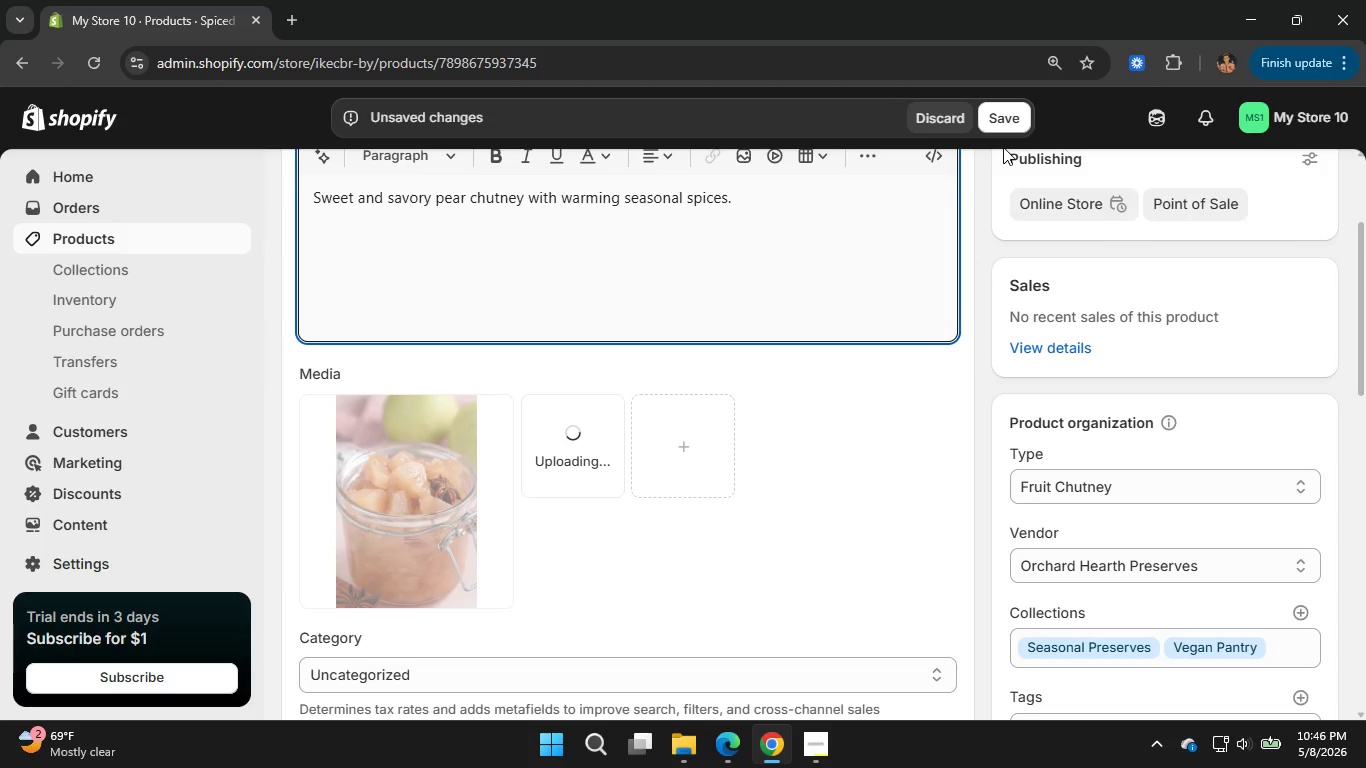 
left_click([1013, 125])
 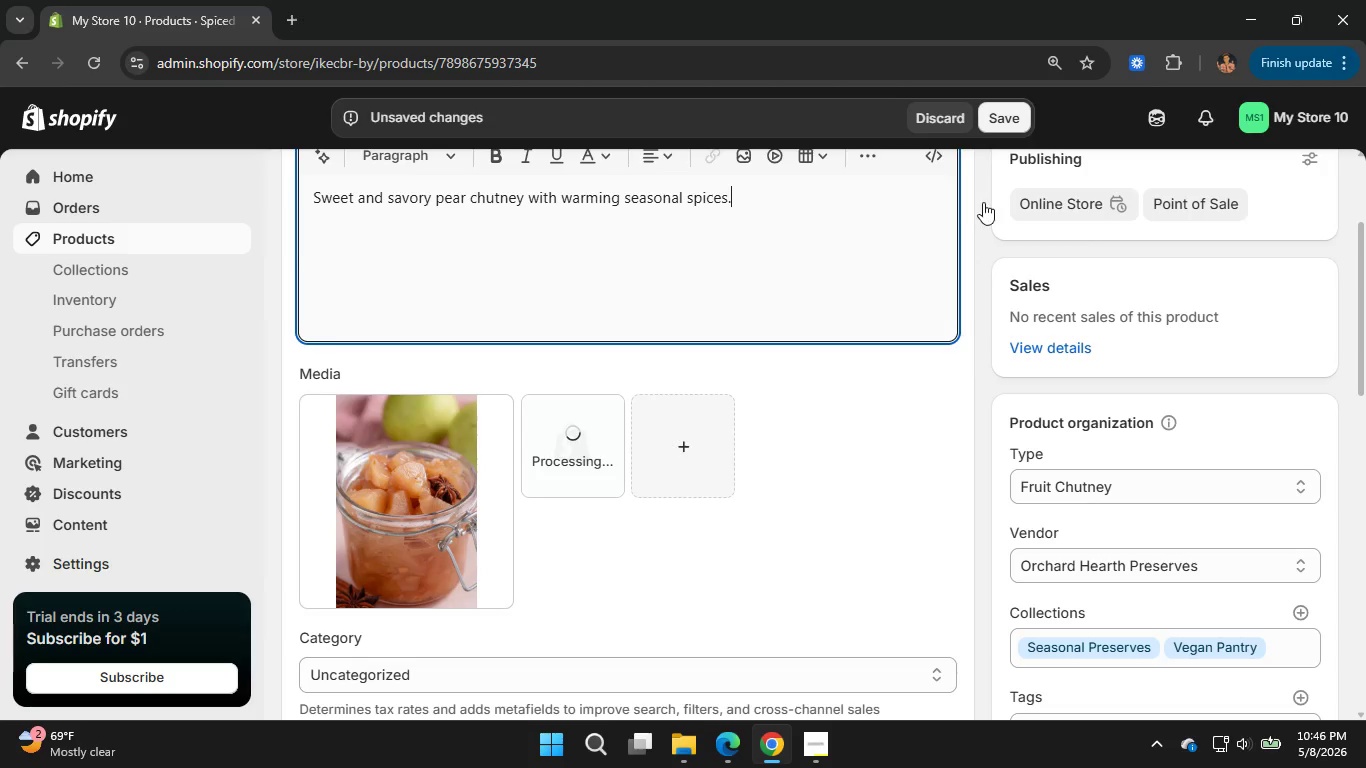 
mouse_move([973, 176])
 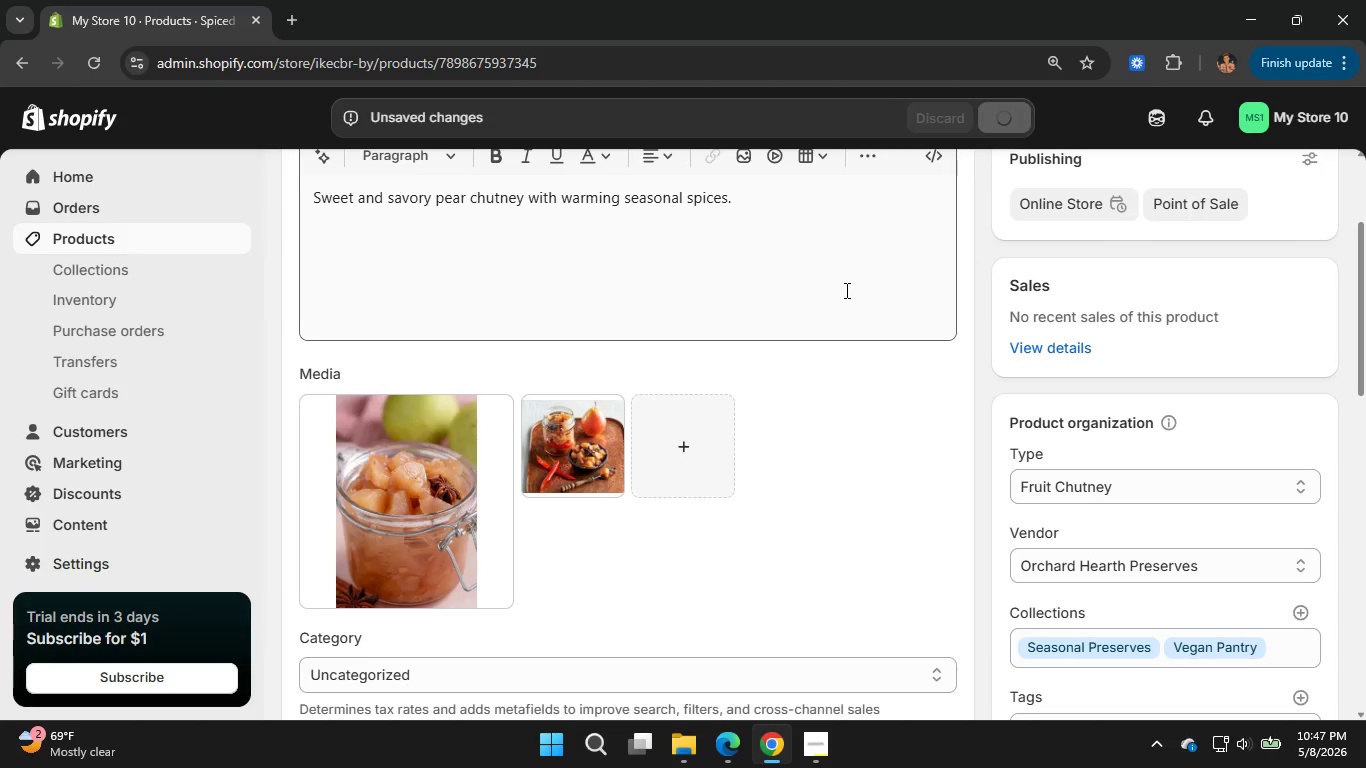 
wait(8.0)
 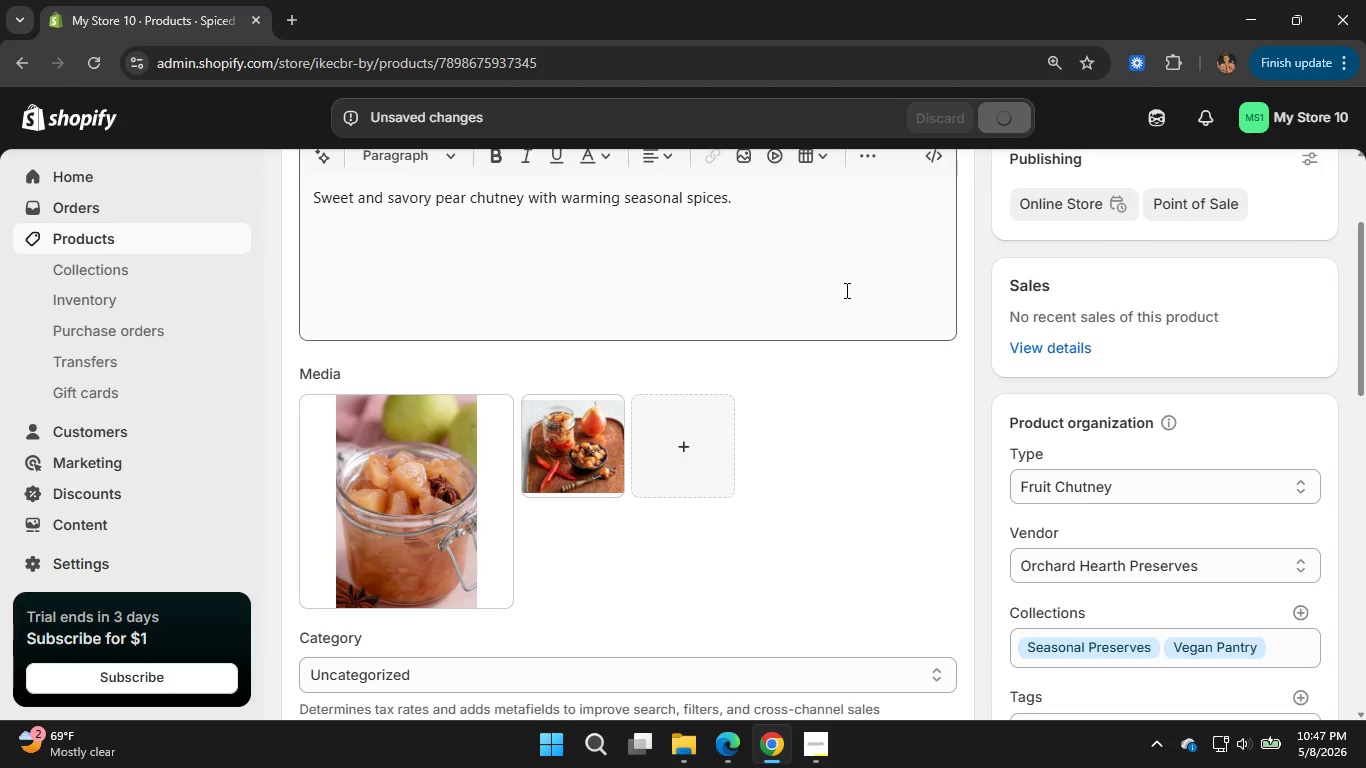 
scroll: coordinate [503, 276], scroll_direction: up, amount: 4.0
 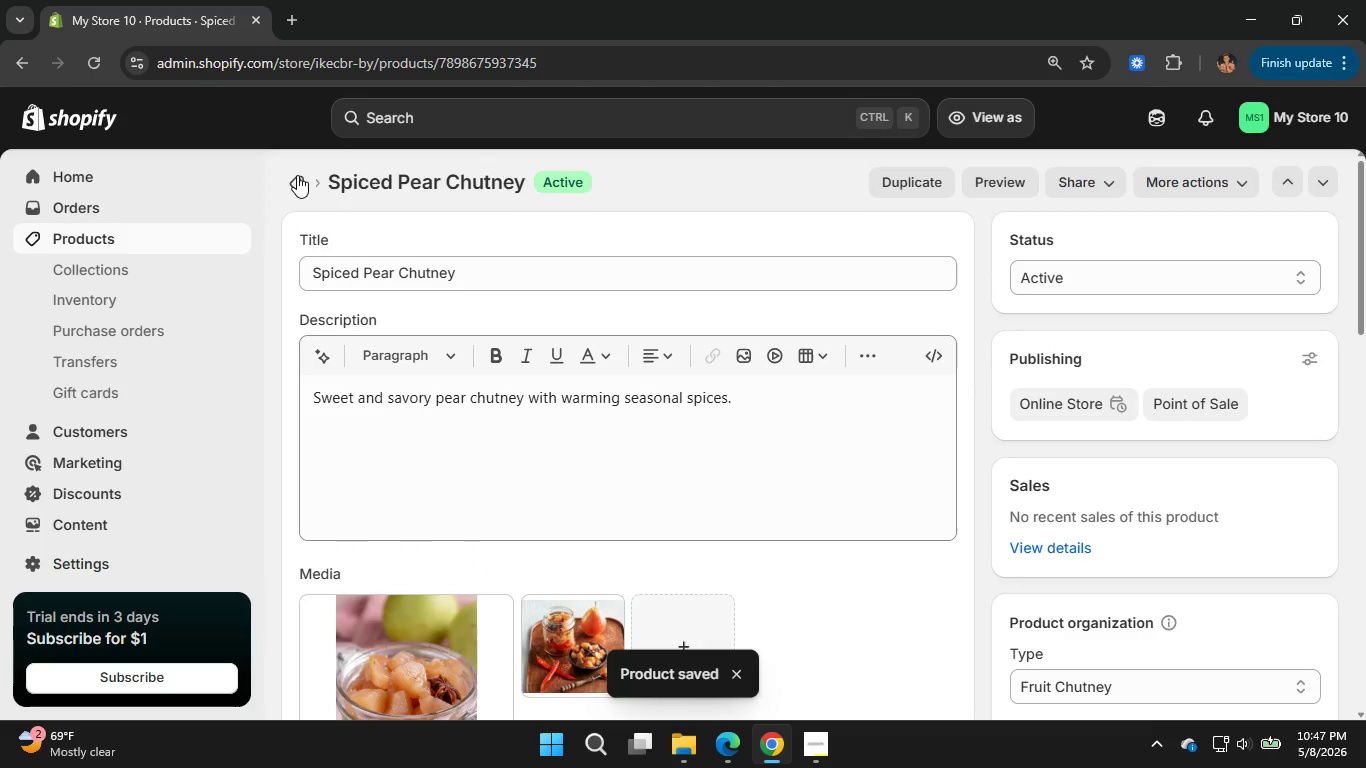 
left_click([297, 175])
 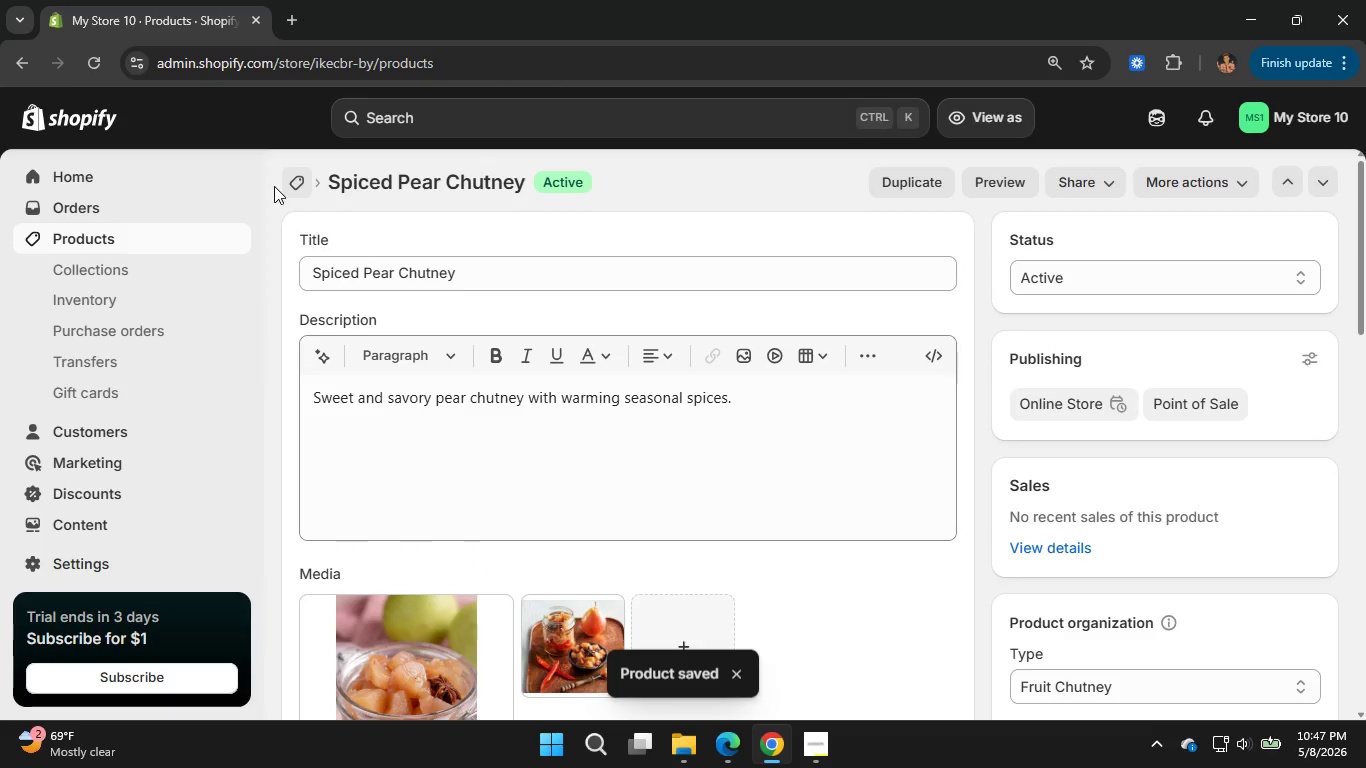 
wait(9.75)
 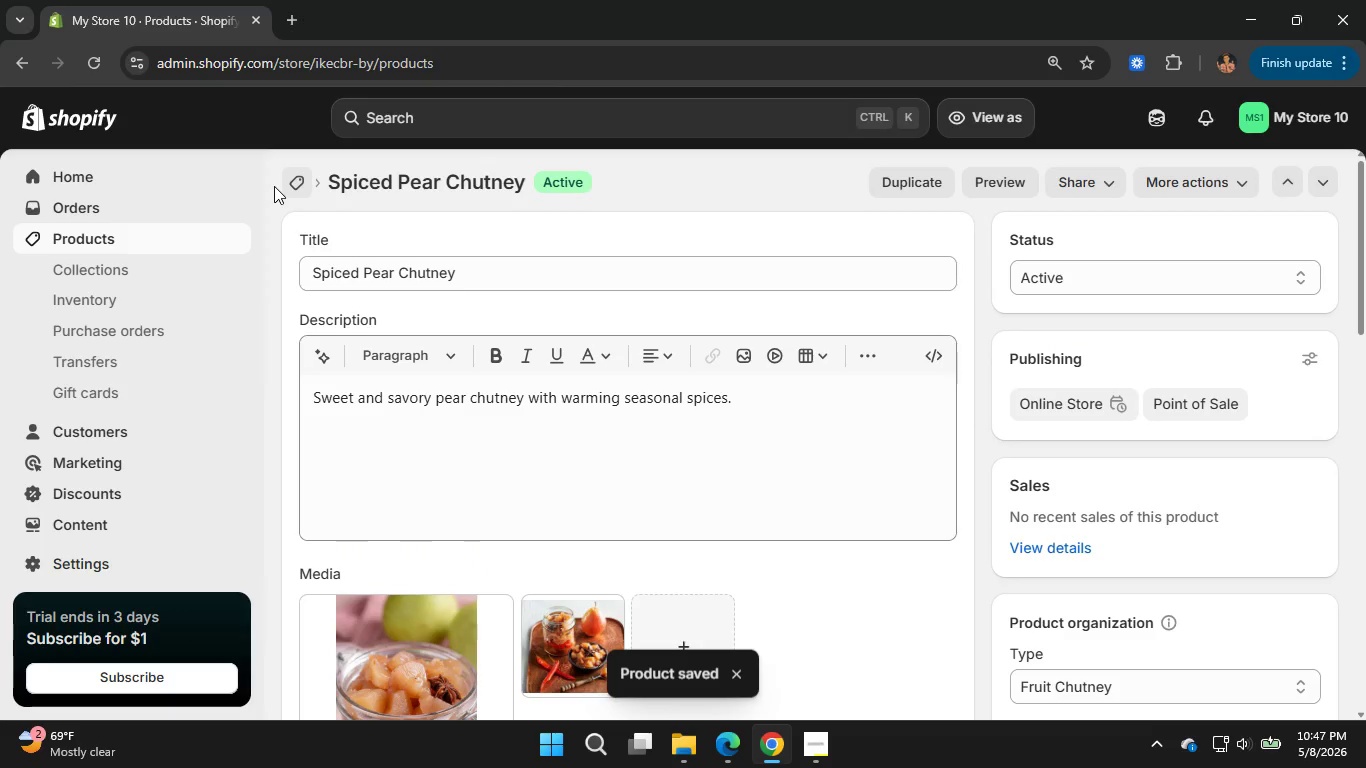 
scroll: coordinate [412, 415], scroll_direction: none, amount: 0.0
 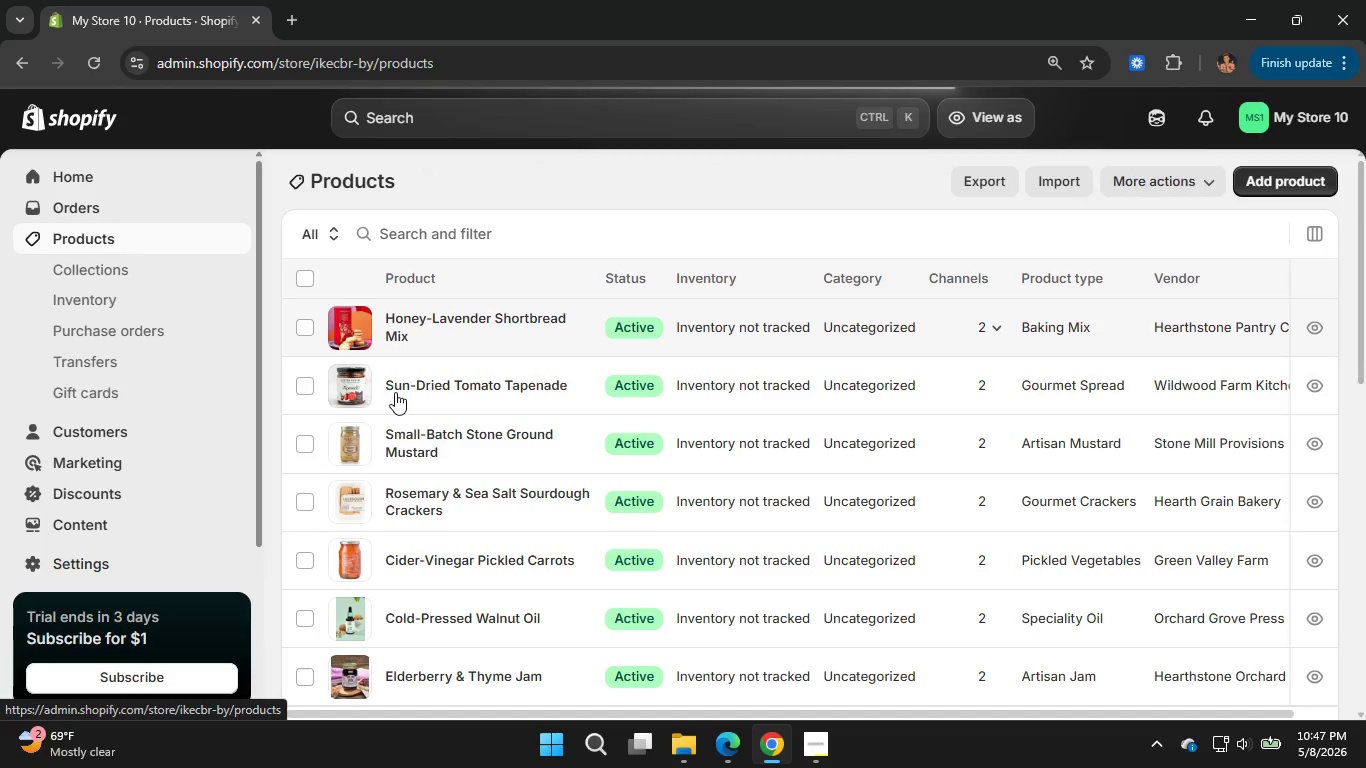 
scroll: coordinate [416, 426], scroll_direction: down, amount: 5.0
 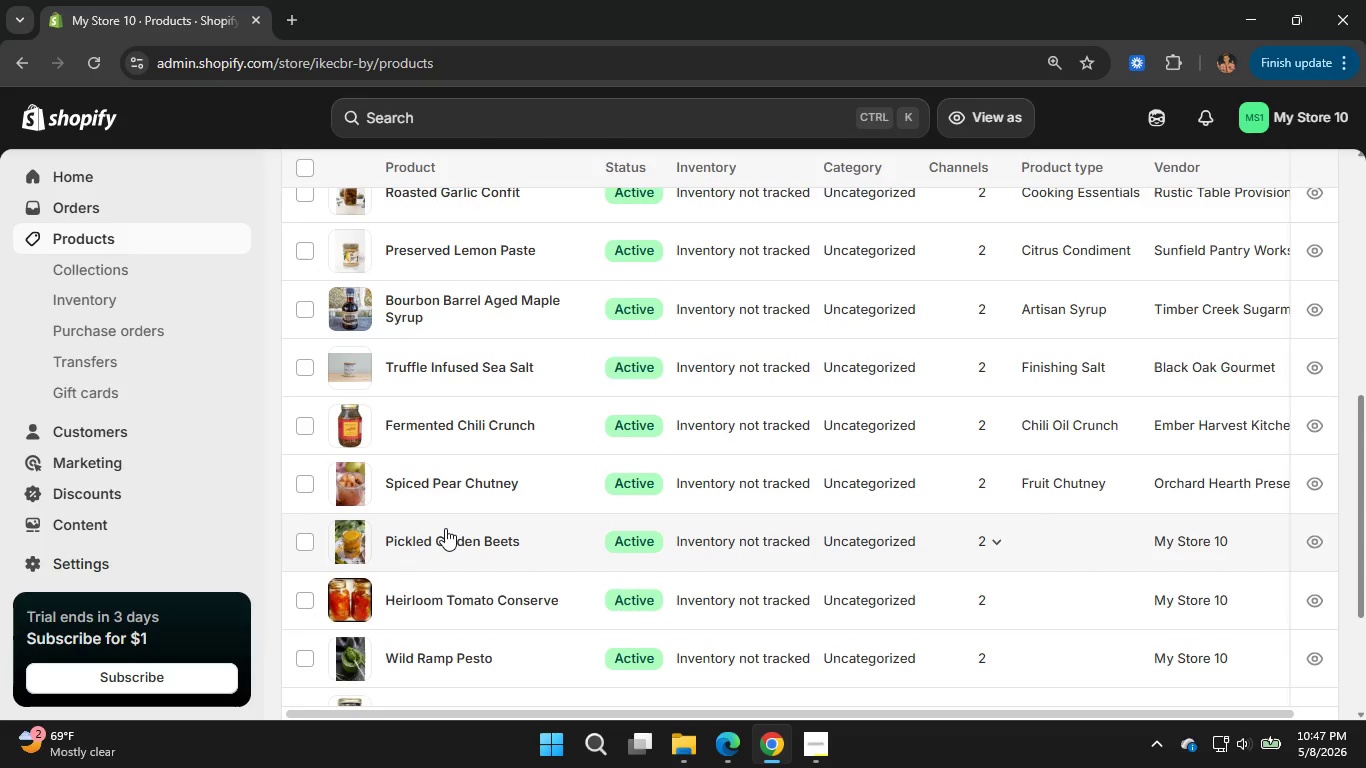 
left_click([445, 540])
 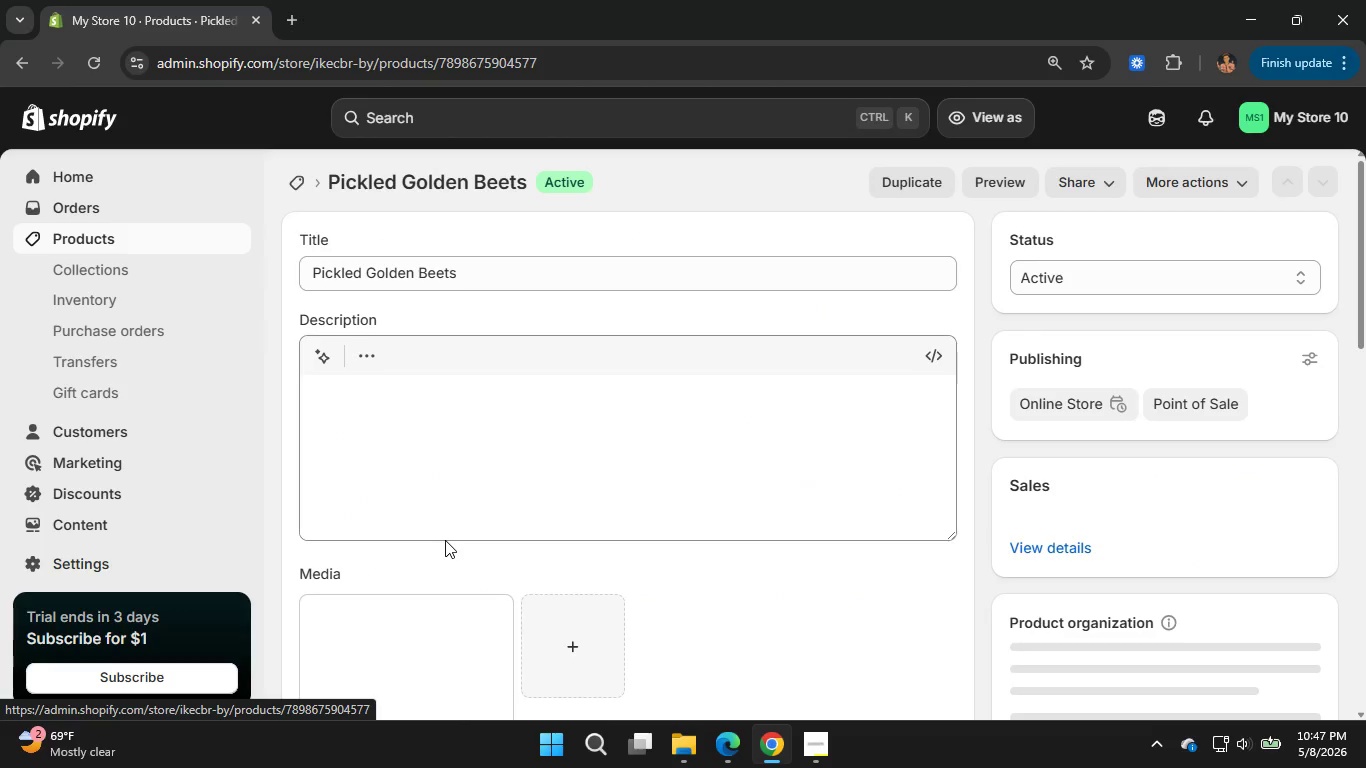 
wait(6.45)
 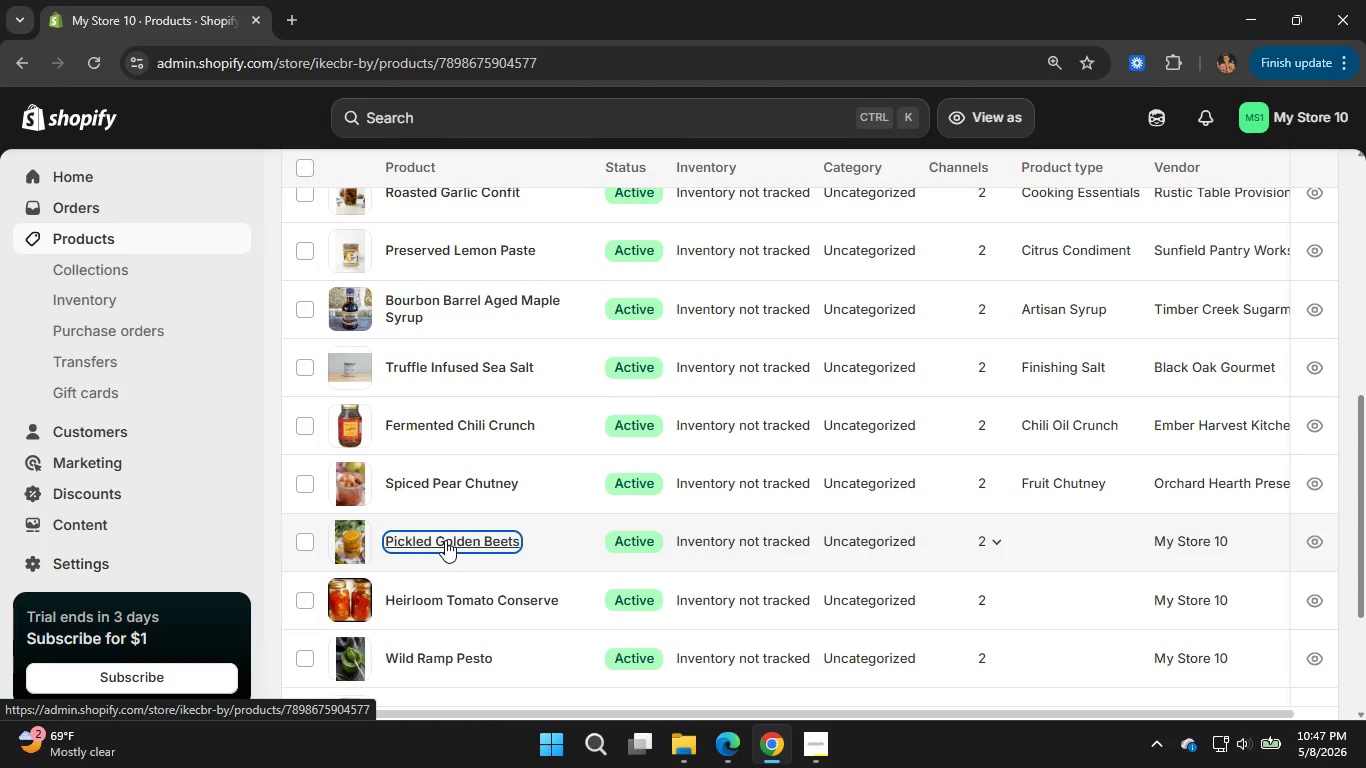 
left_click([444, 400])
 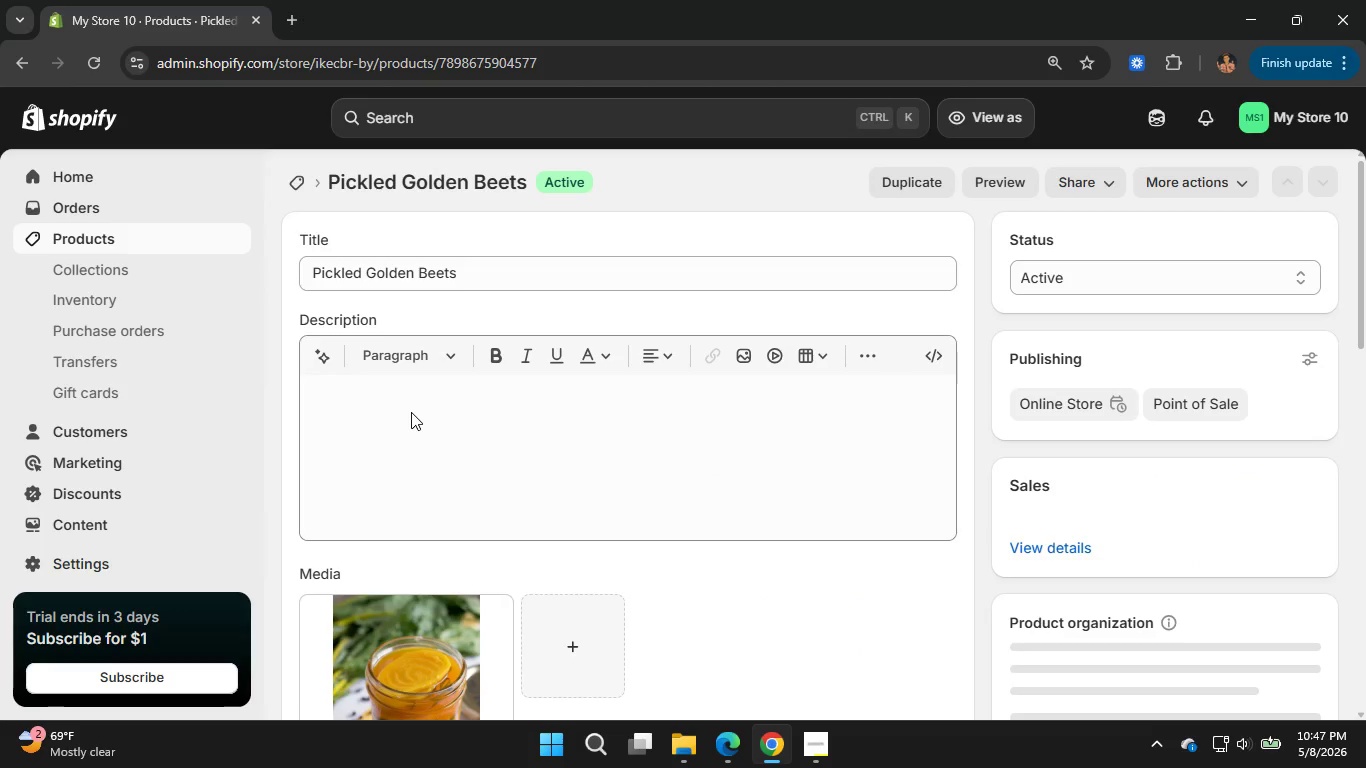 
left_click([411, 412])
 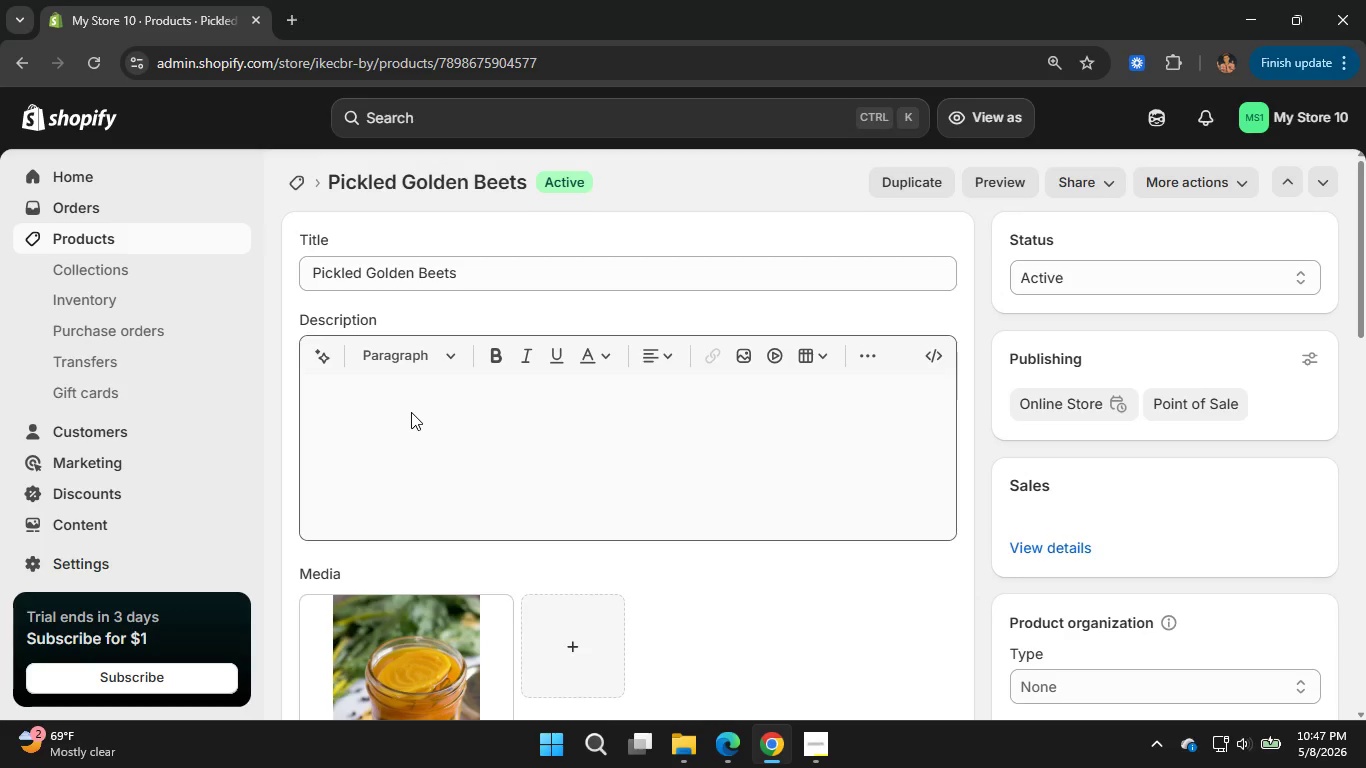 
left_click([411, 412])
 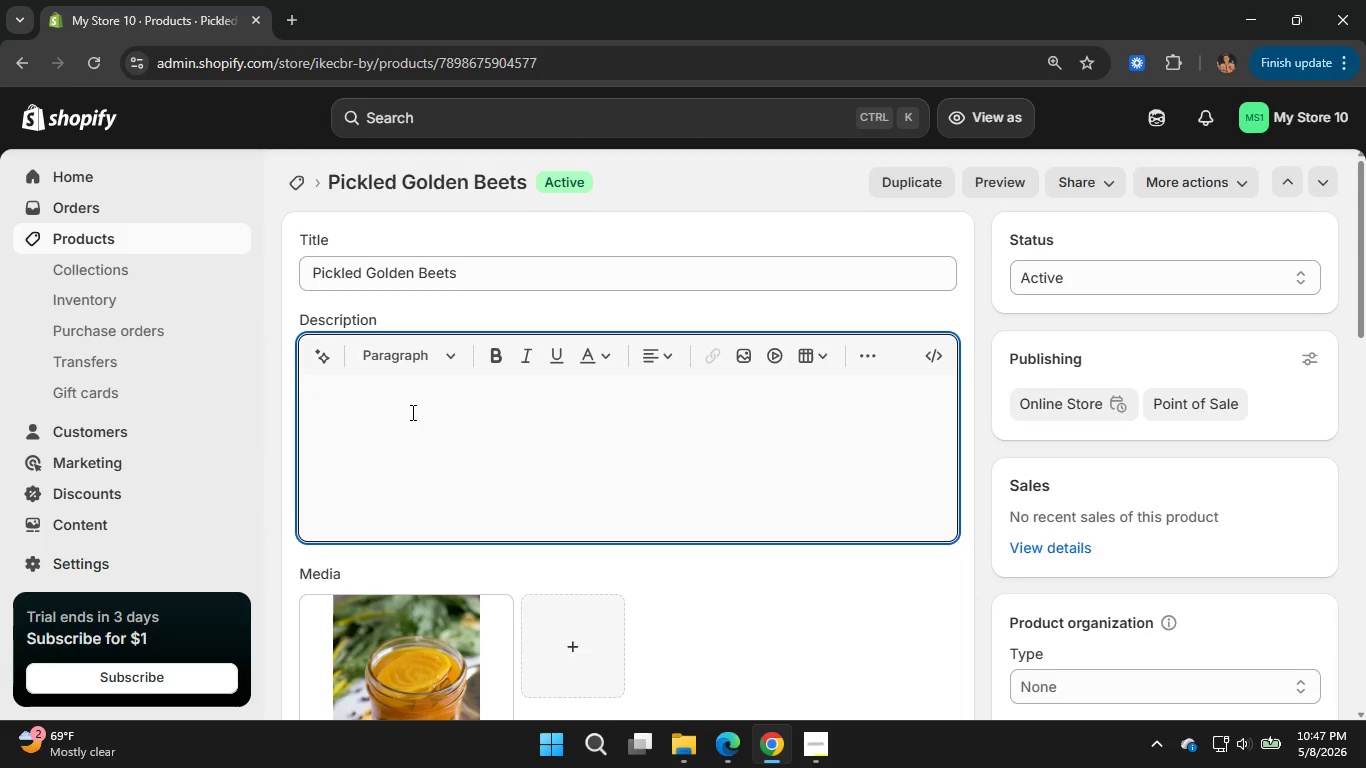 
type(Golden bets preserved with artisan )
 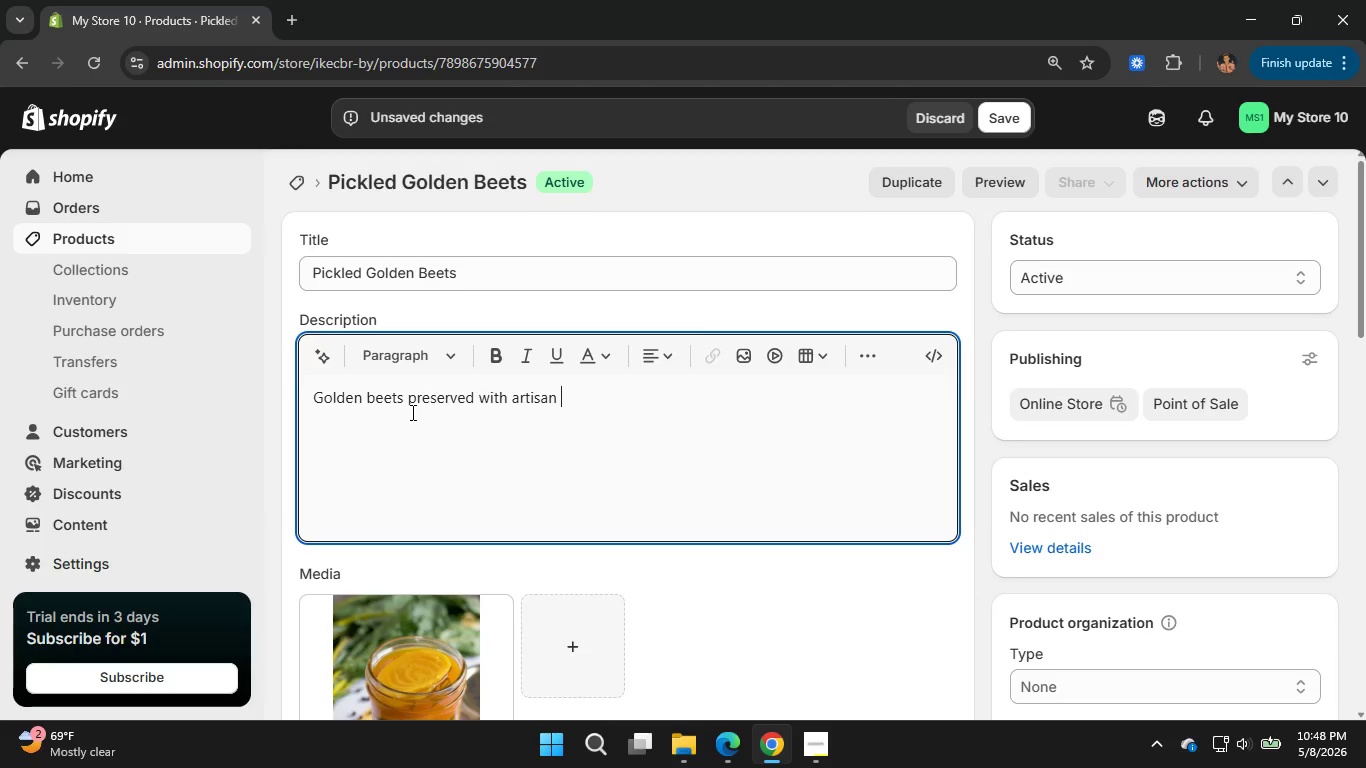 
type(pickling )
 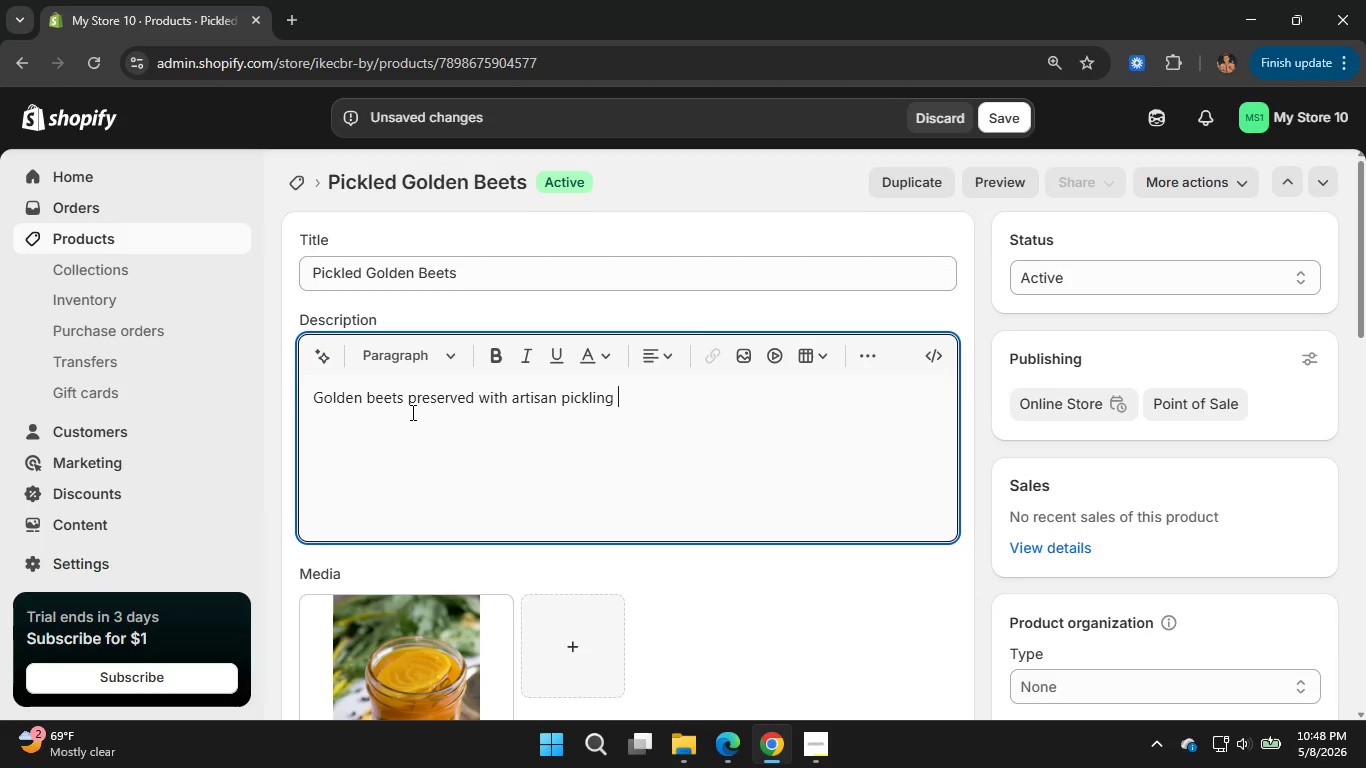 
type(spices and vinegar.)
 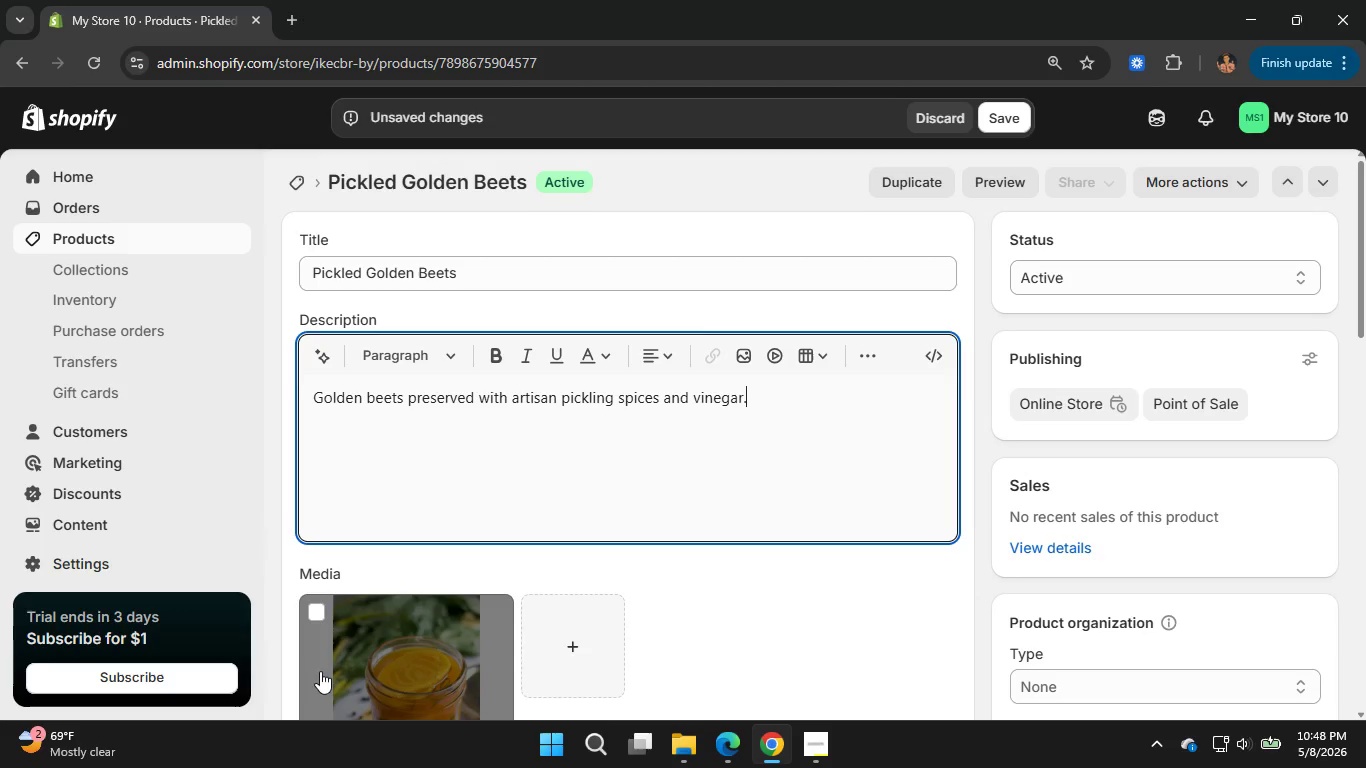 
wait(14.0)
 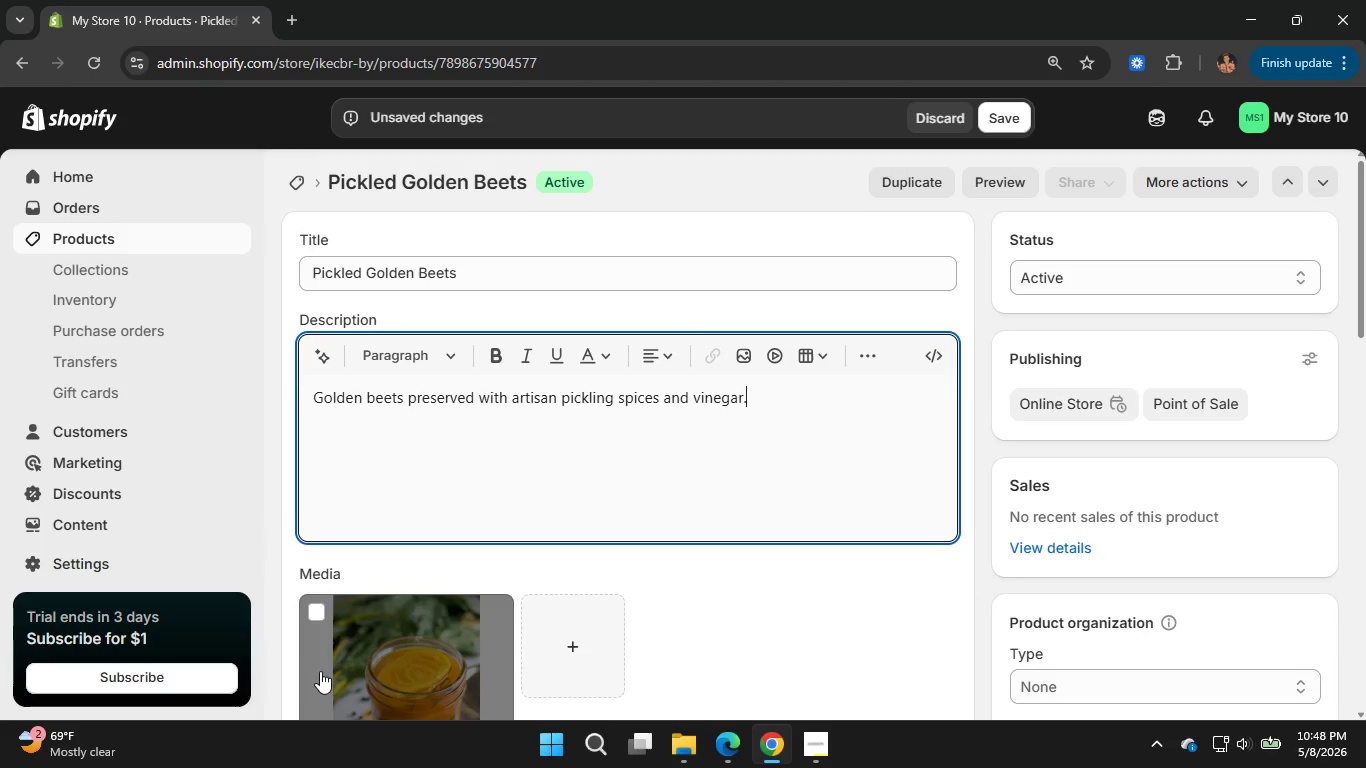 
scroll: coordinate [1111, 539], scroll_direction: down, amount: 2.0
 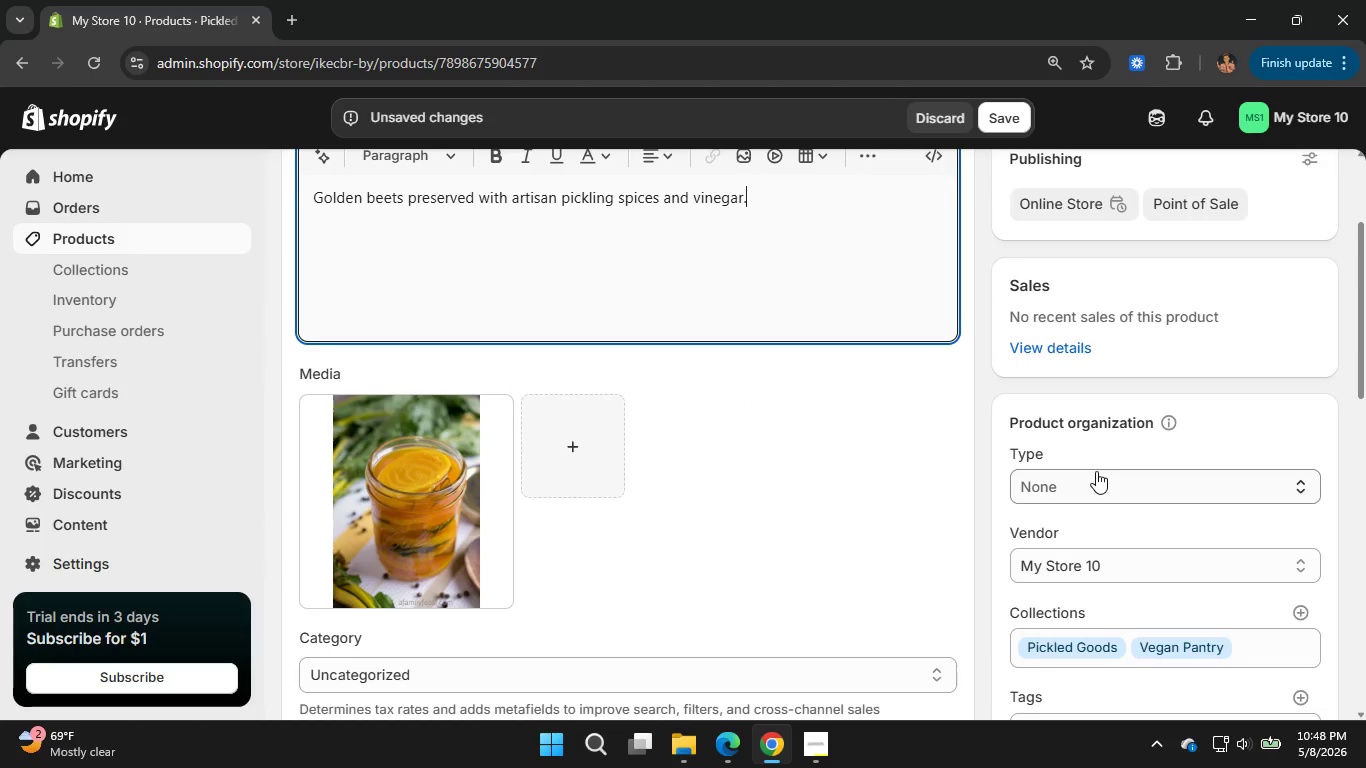 
left_click([1096, 471])
 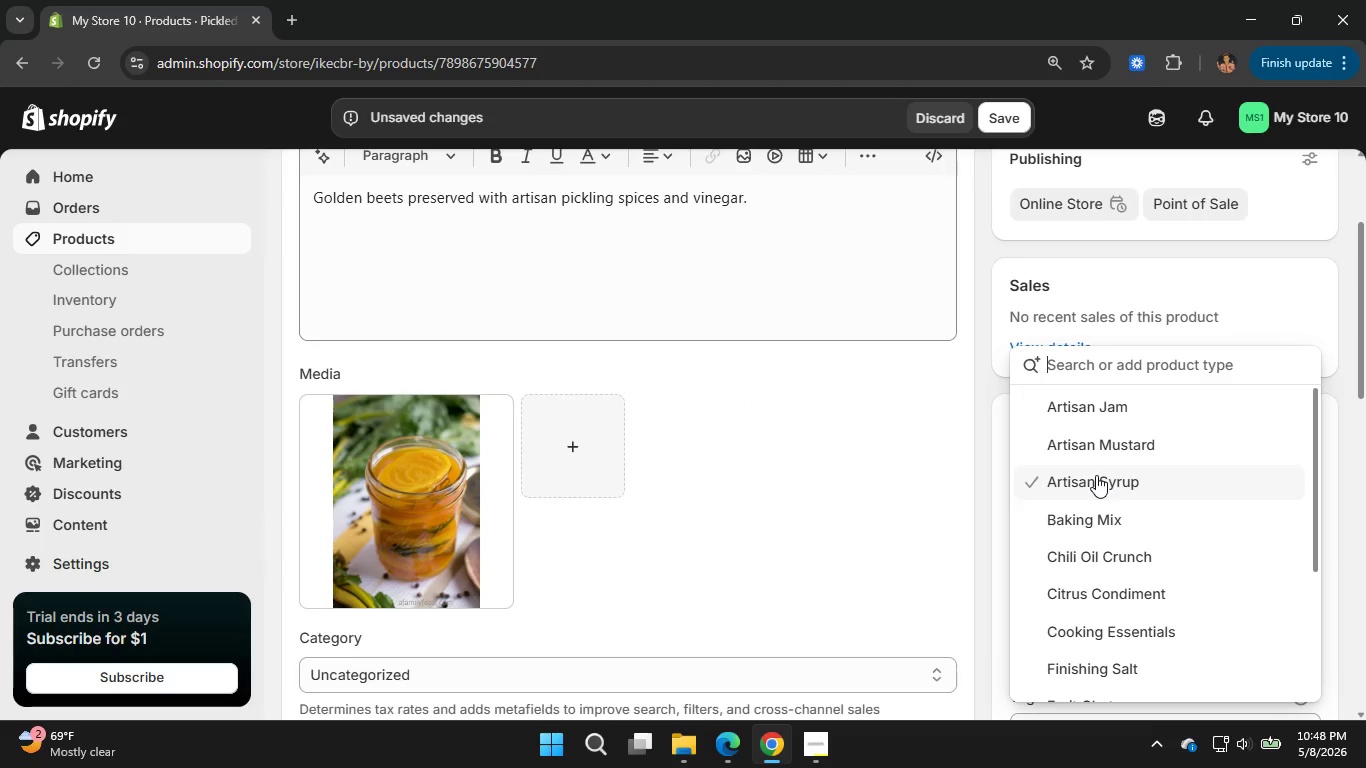 
type(Pickled)
 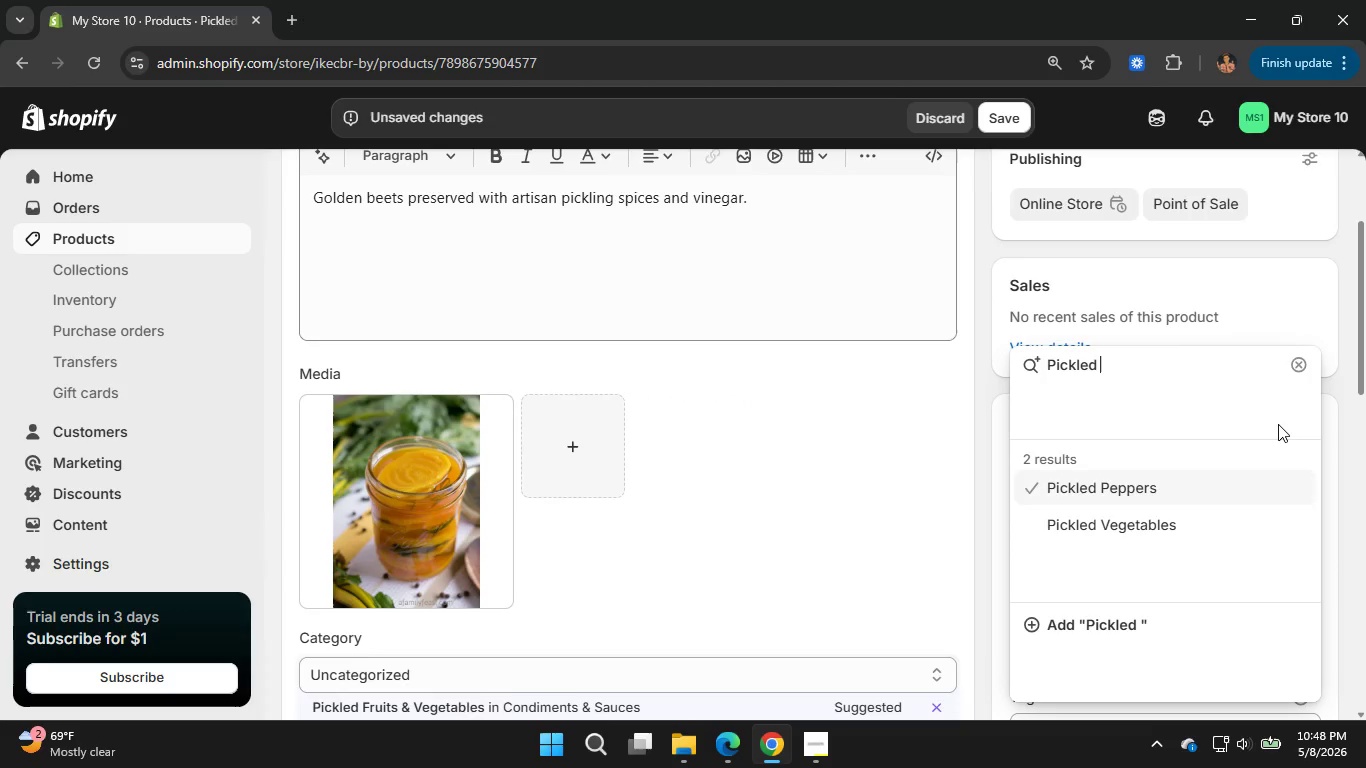 
type( Vegetables)
 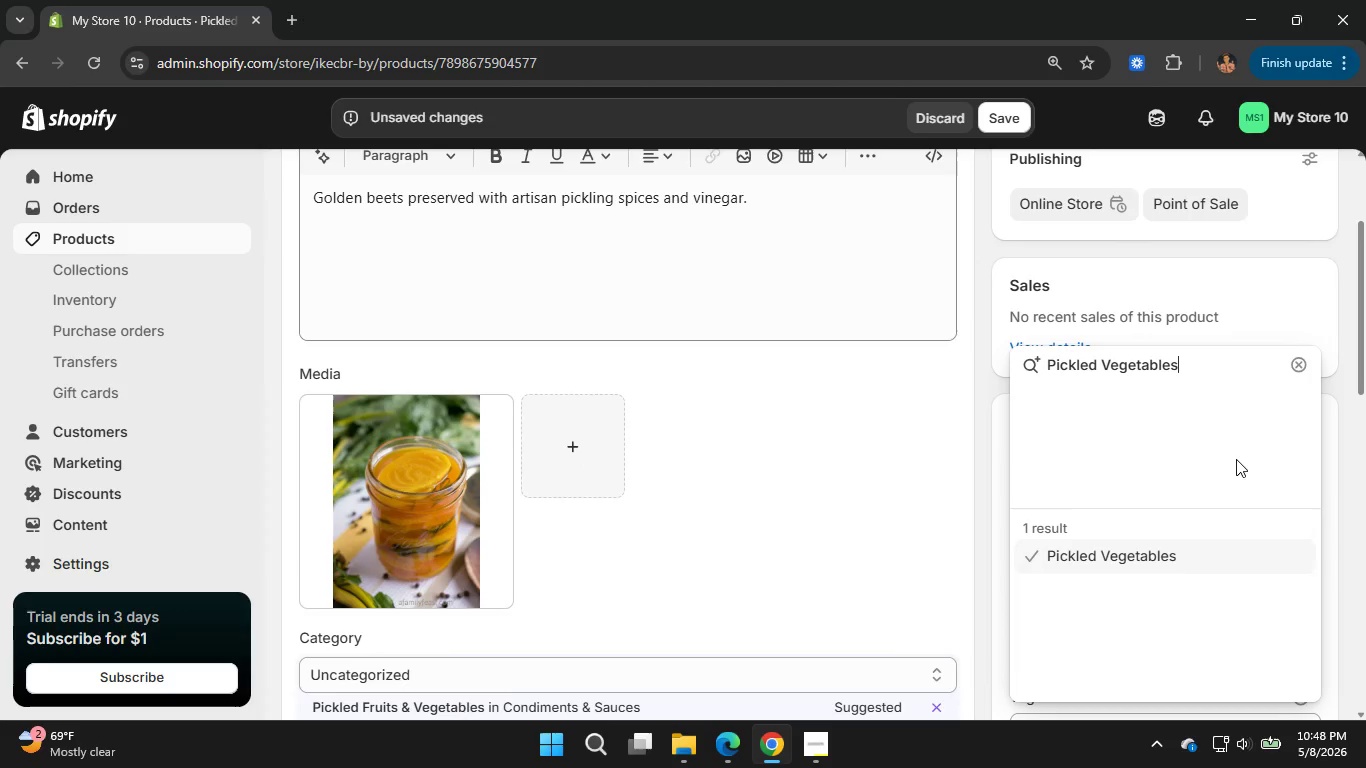 
left_click([1137, 558])
 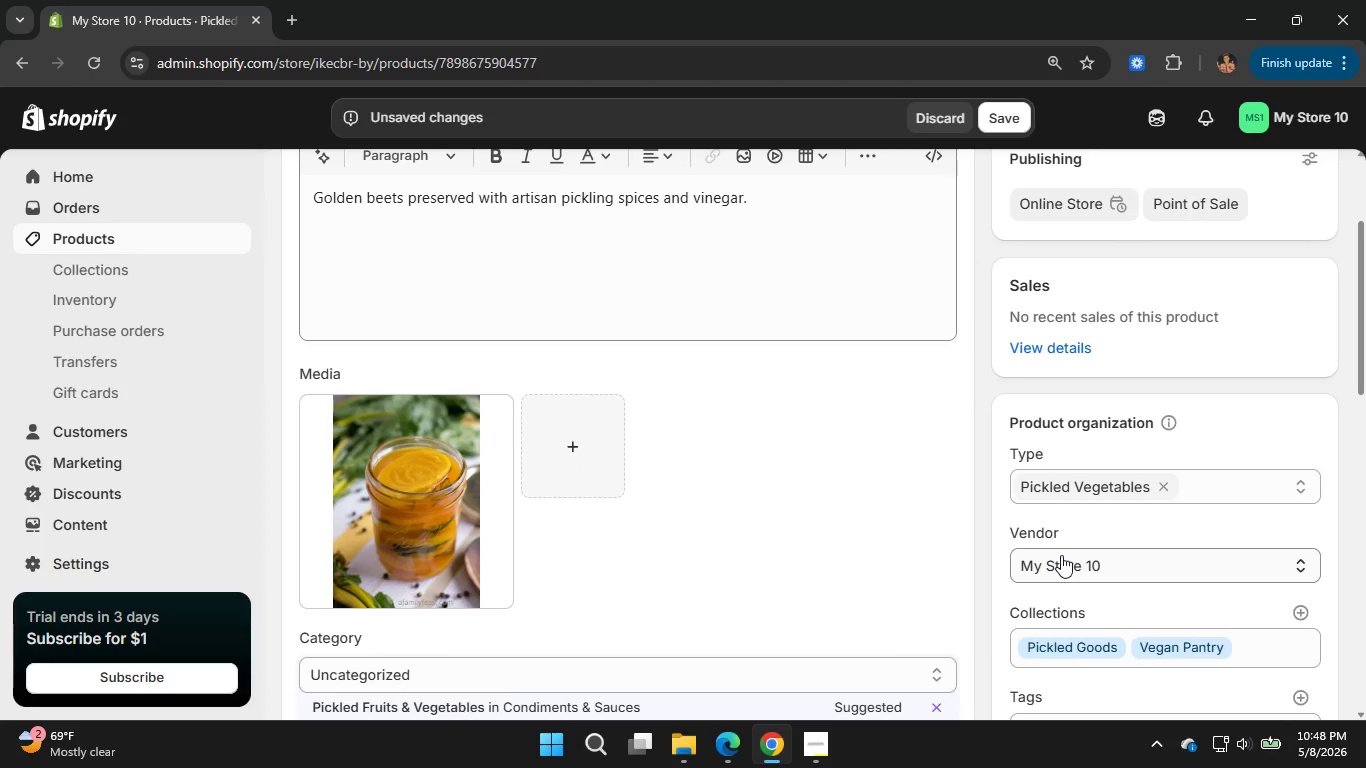 
left_click([1061, 555])
 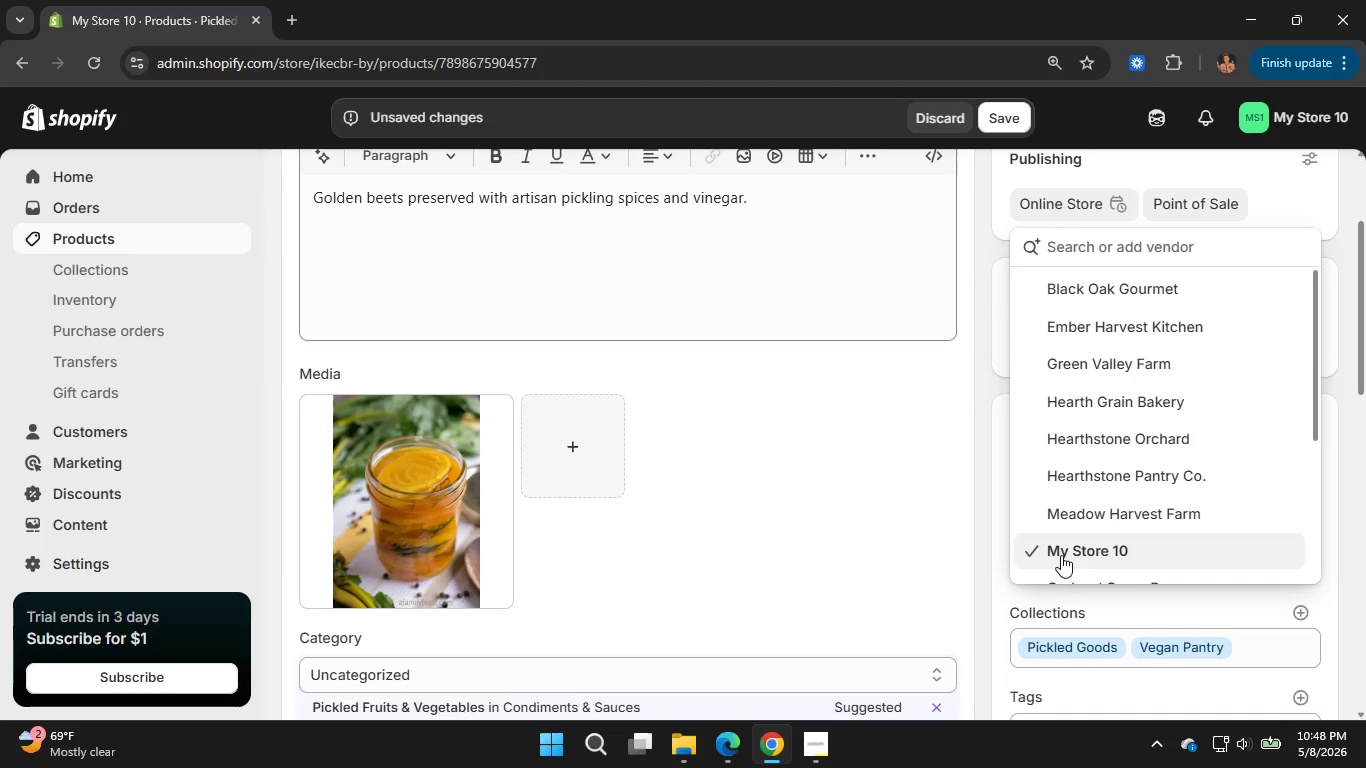 
type(Golden Raw Farms)
 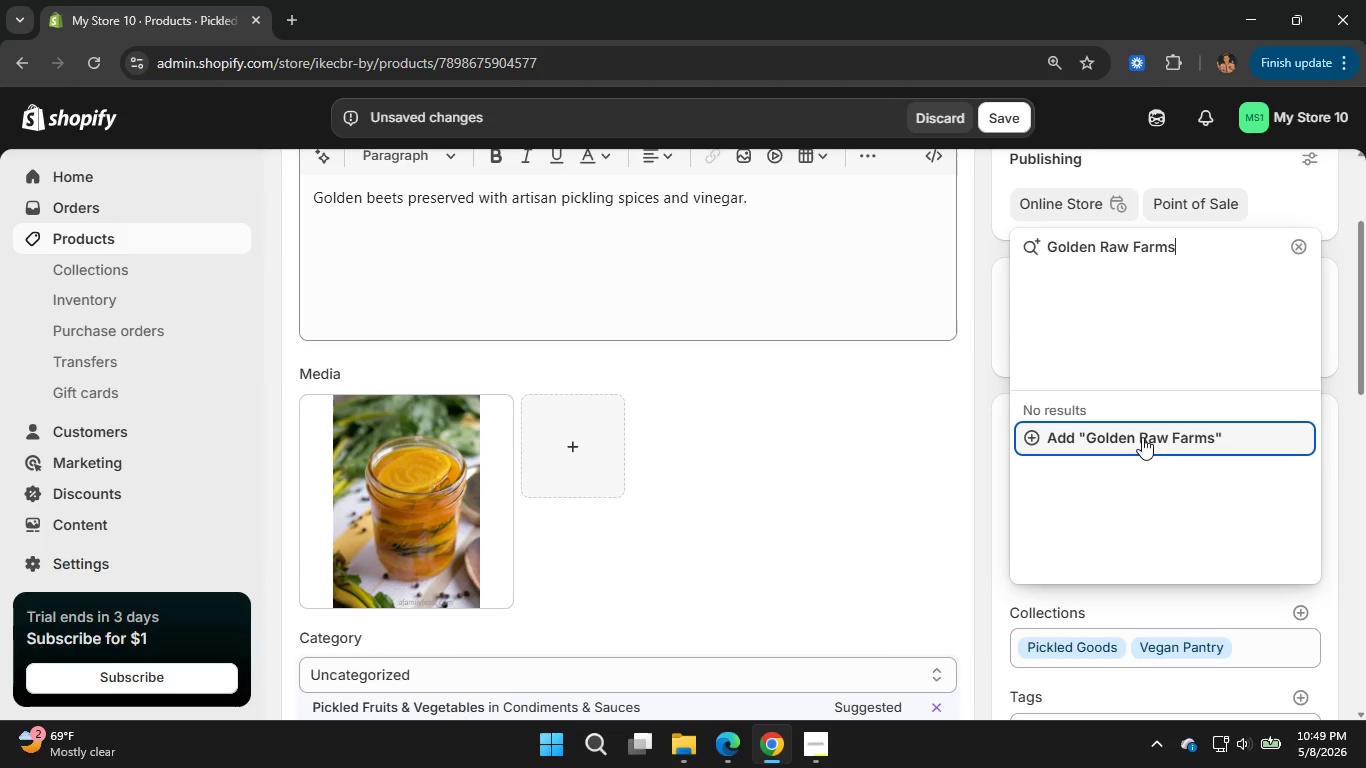 
left_click([1148, 426])
 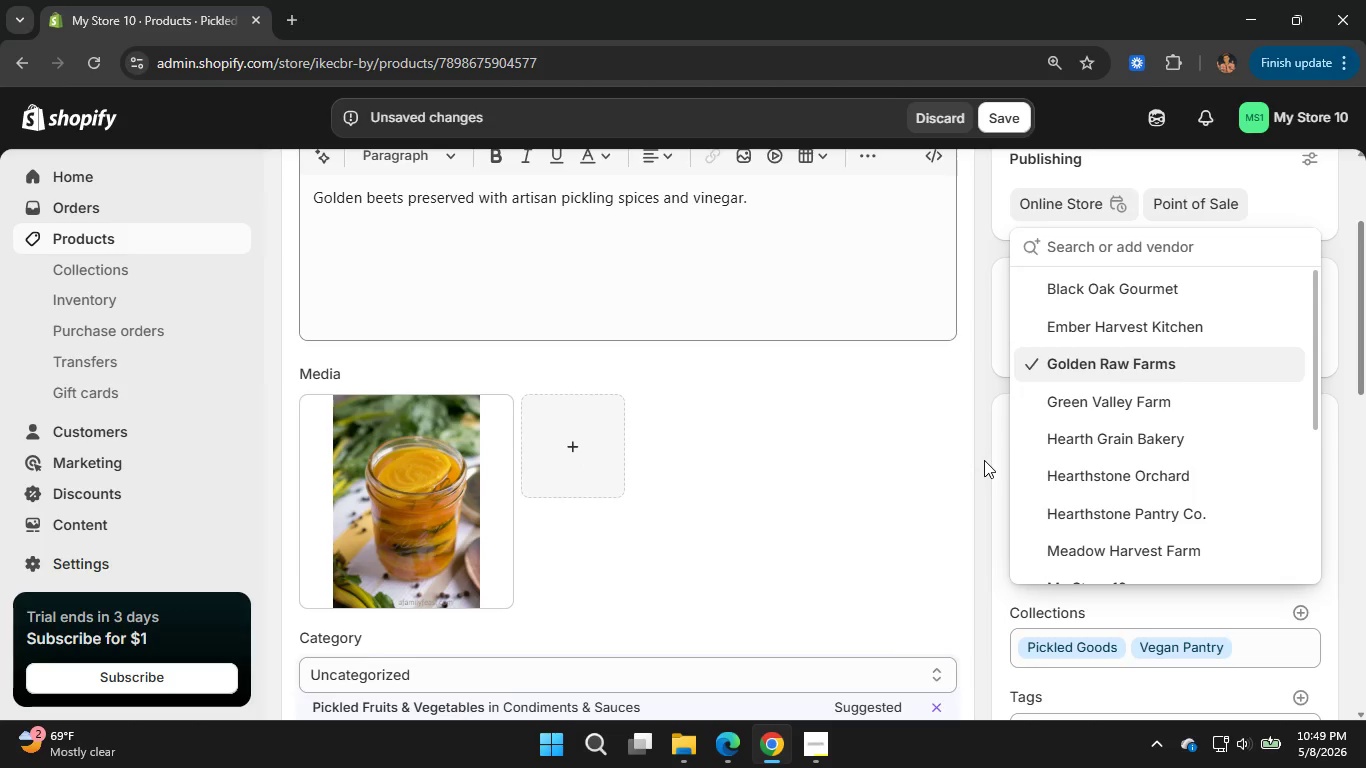 
left_click([984, 460])
 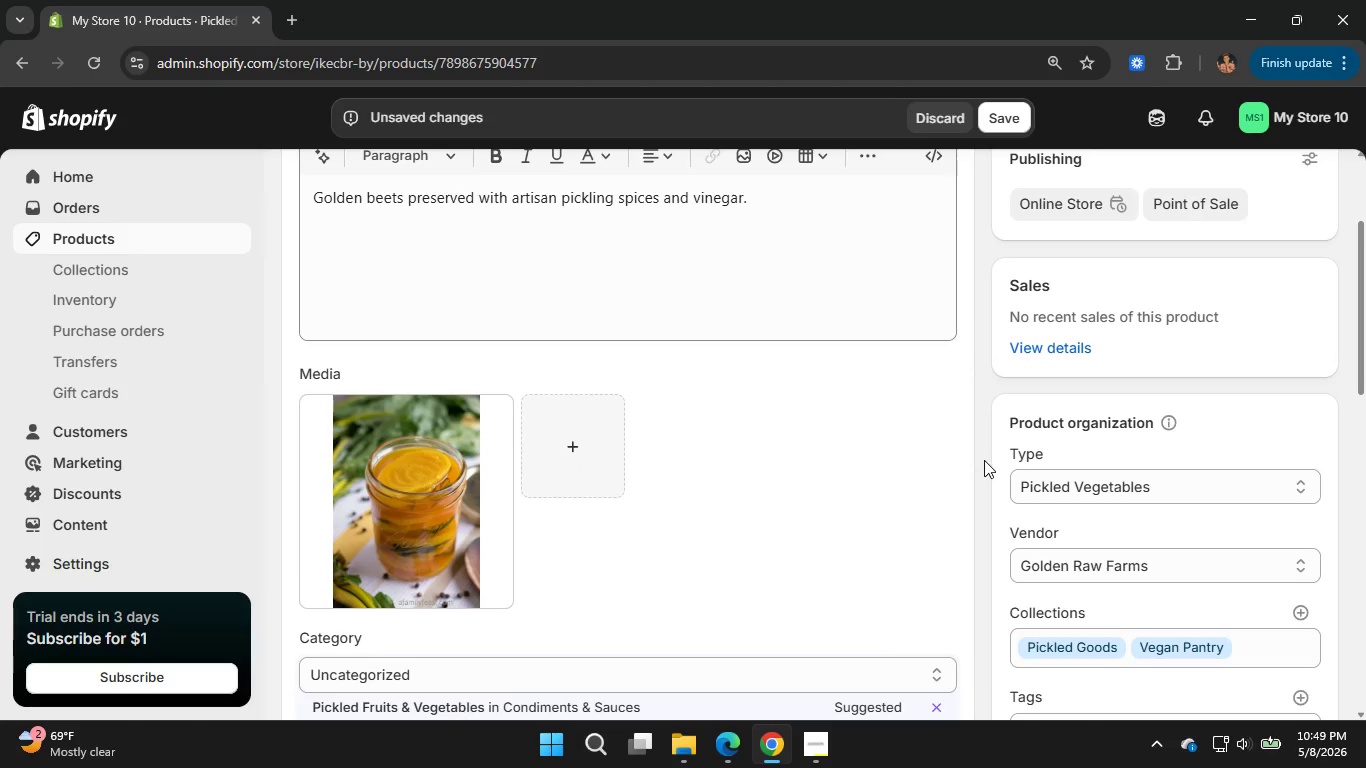 
left_click([984, 460])
 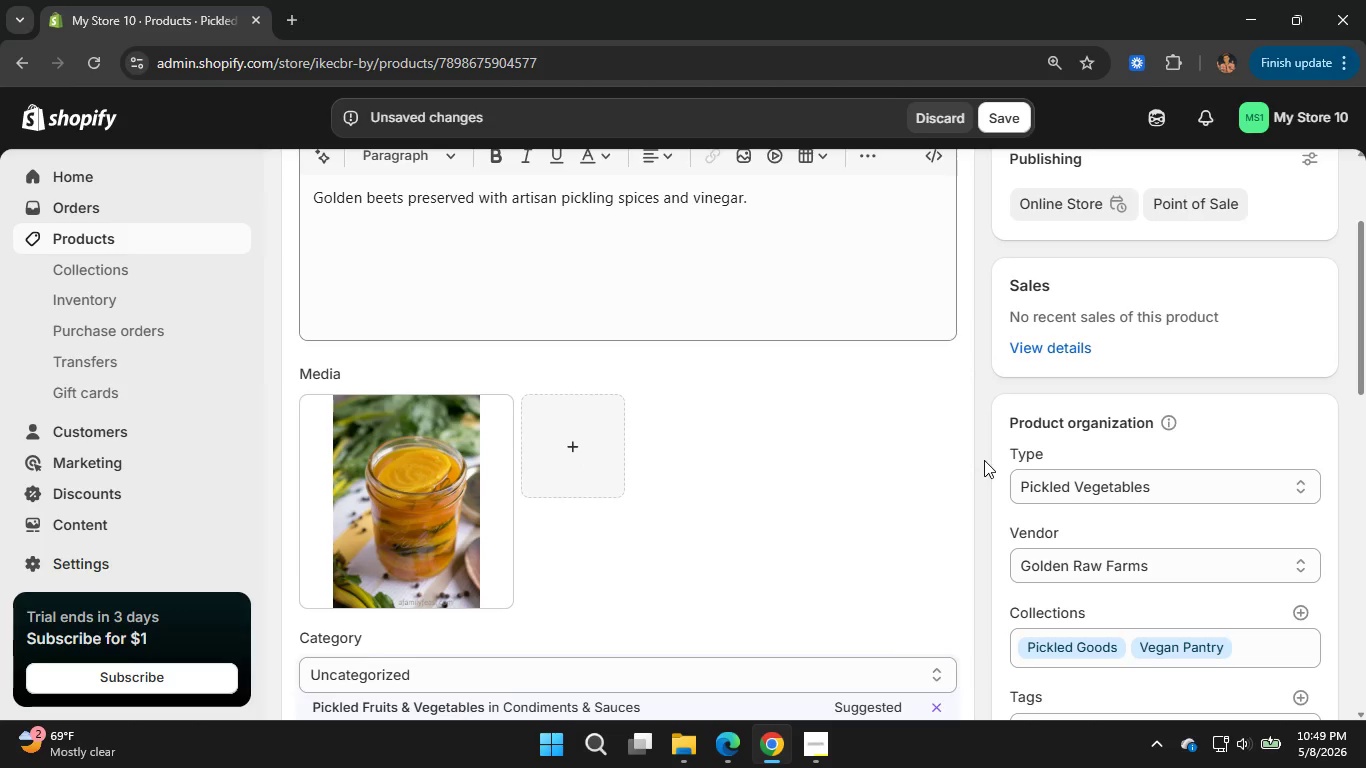 
scroll: coordinate [984, 460], scroll_direction: down, amount: 3.0
 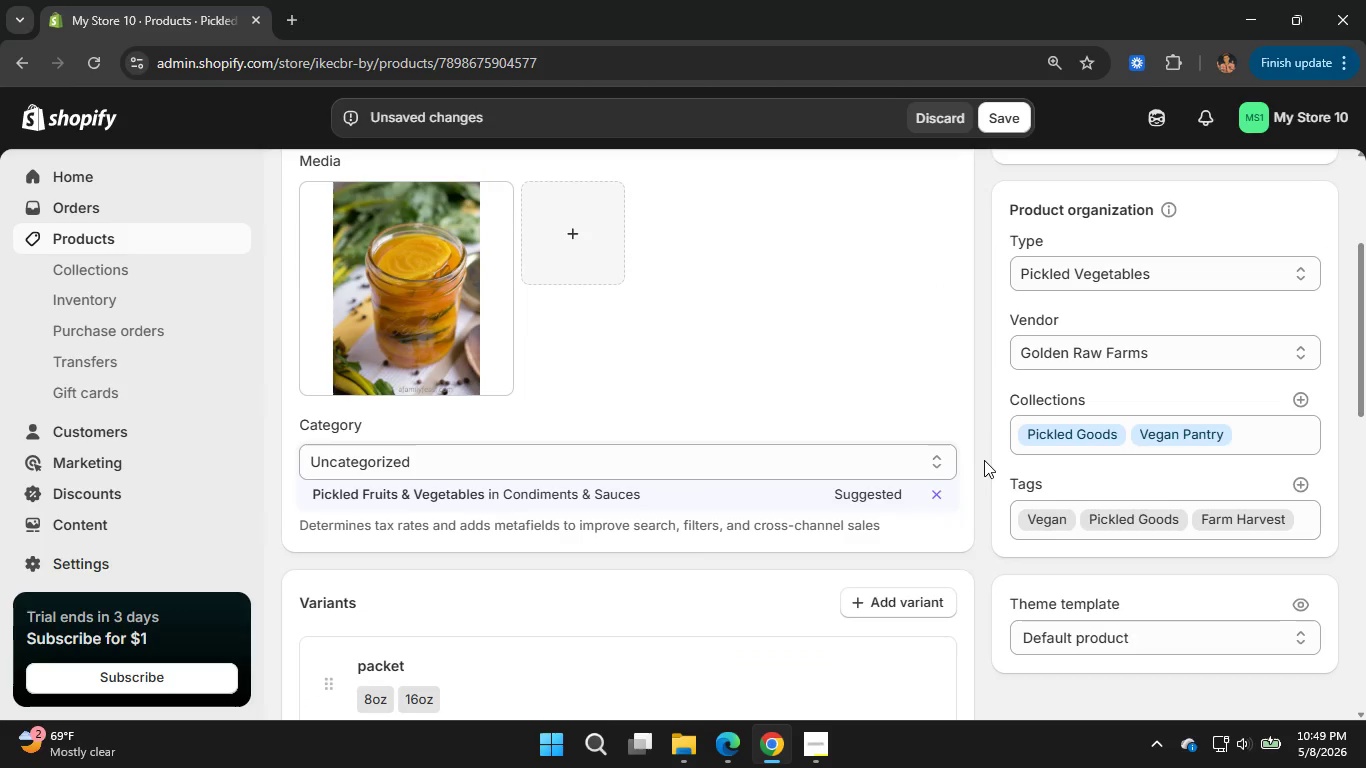 
scroll: coordinate [984, 460], scroll_direction: up, amount: 3.0
 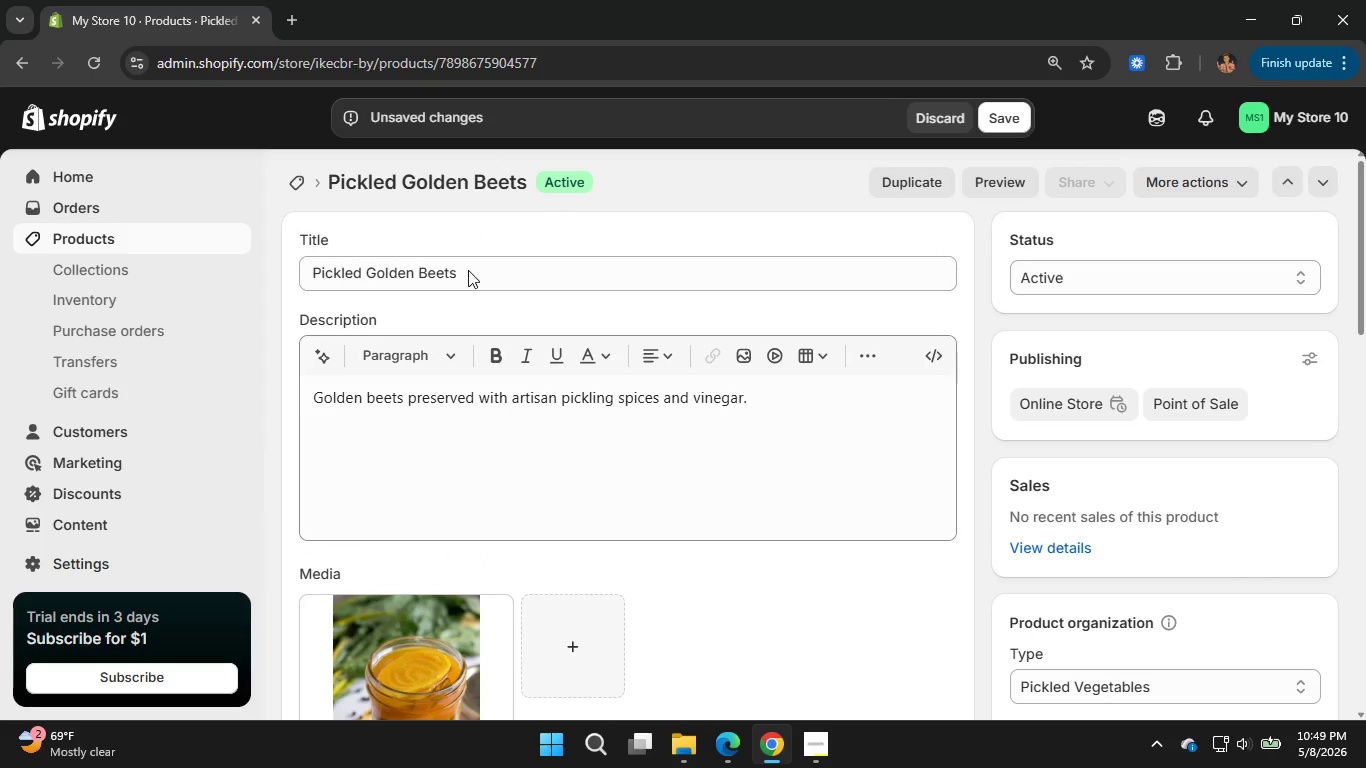 
left_click_drag(start_coordinate=[468, 270], to_coordinate=[309, 275])
 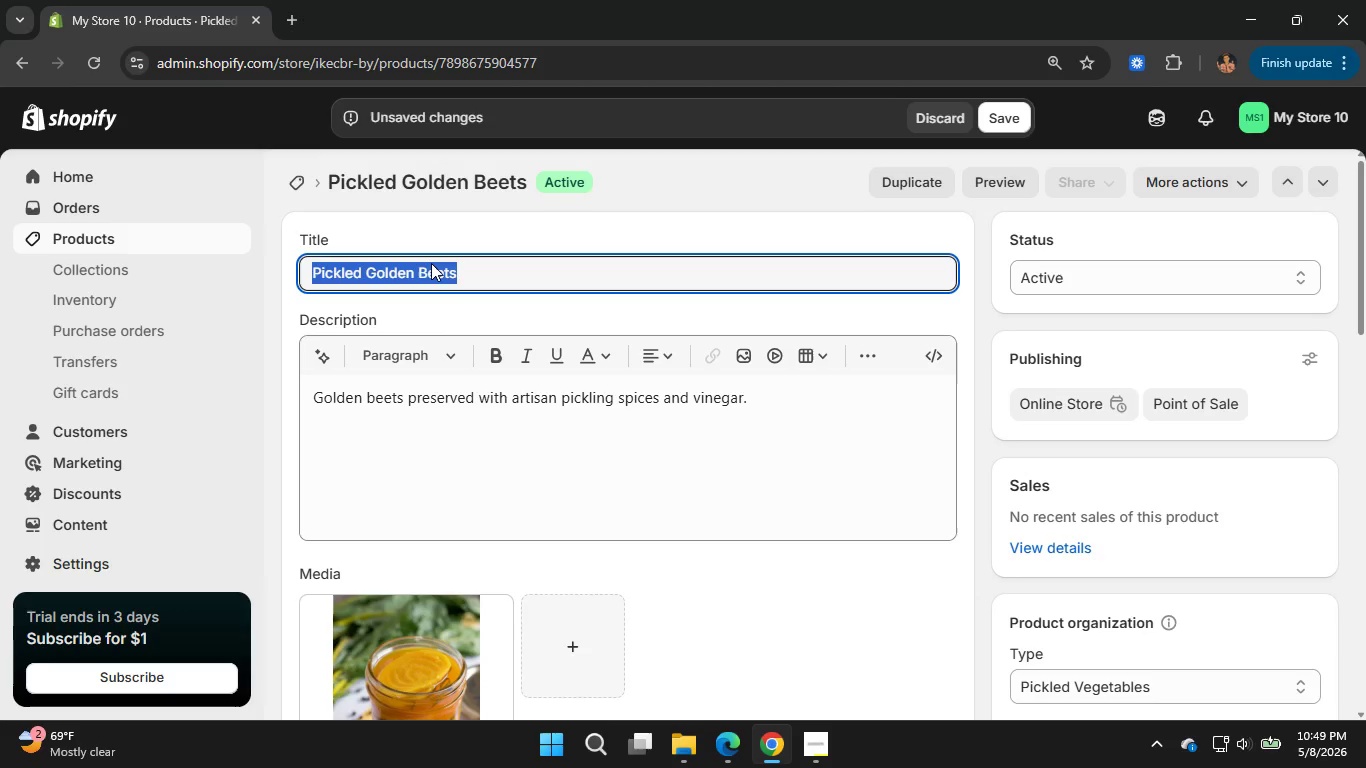 
key(Control+C)
 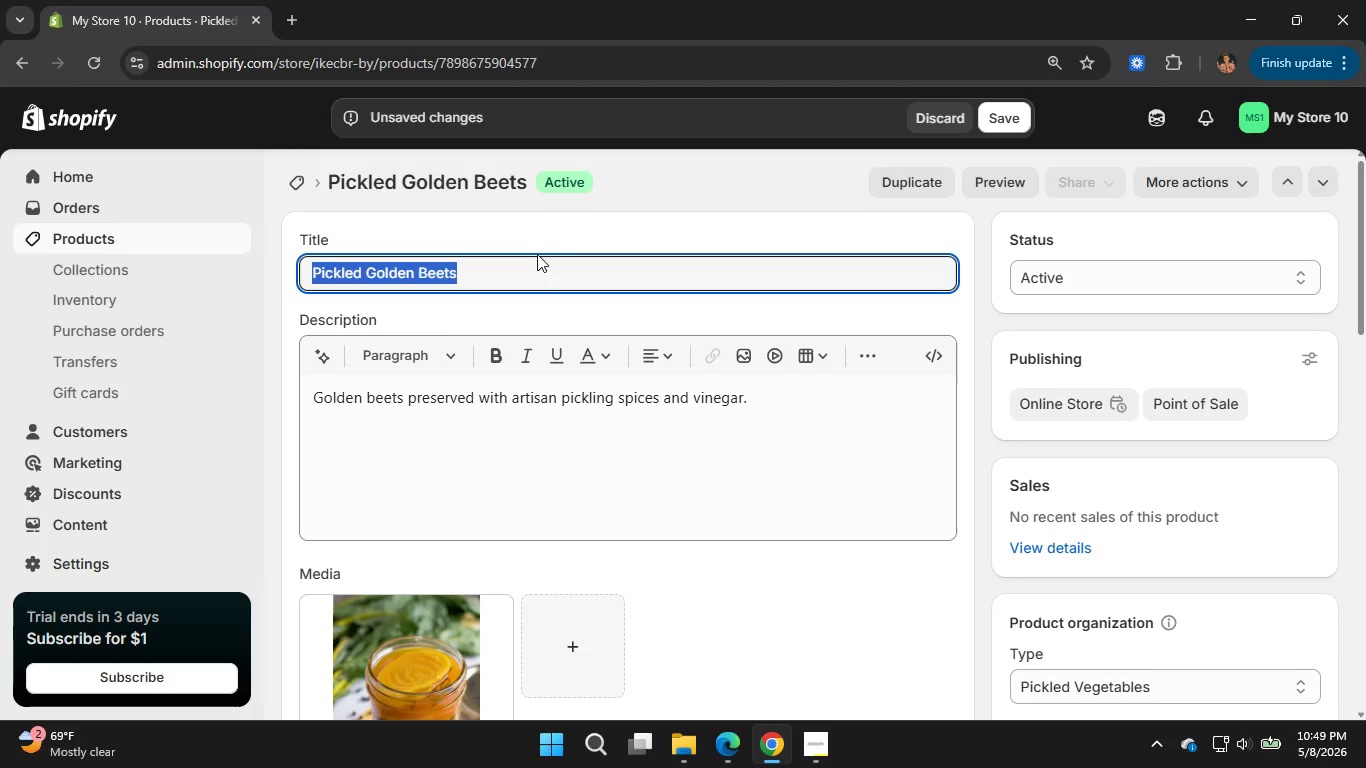 
key(Control+C)
 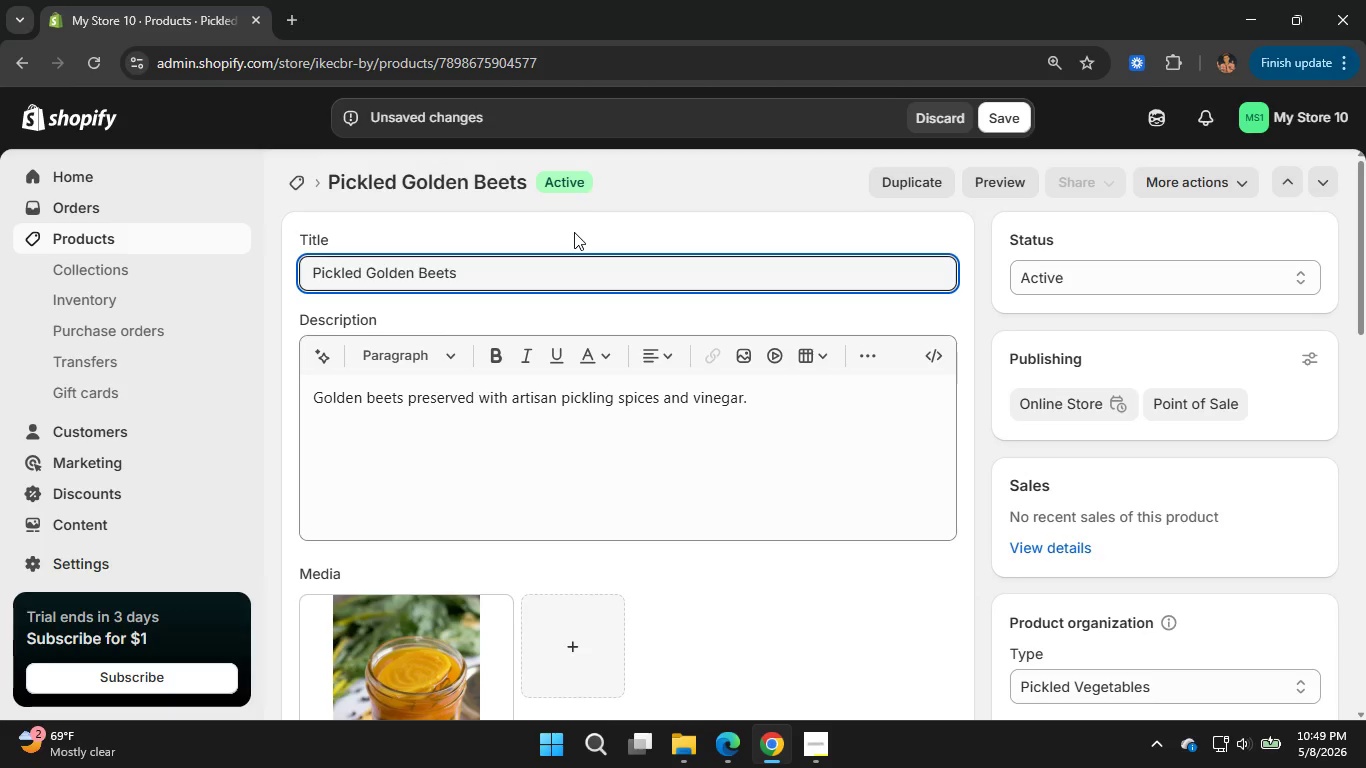 
left_click([574, 232])
 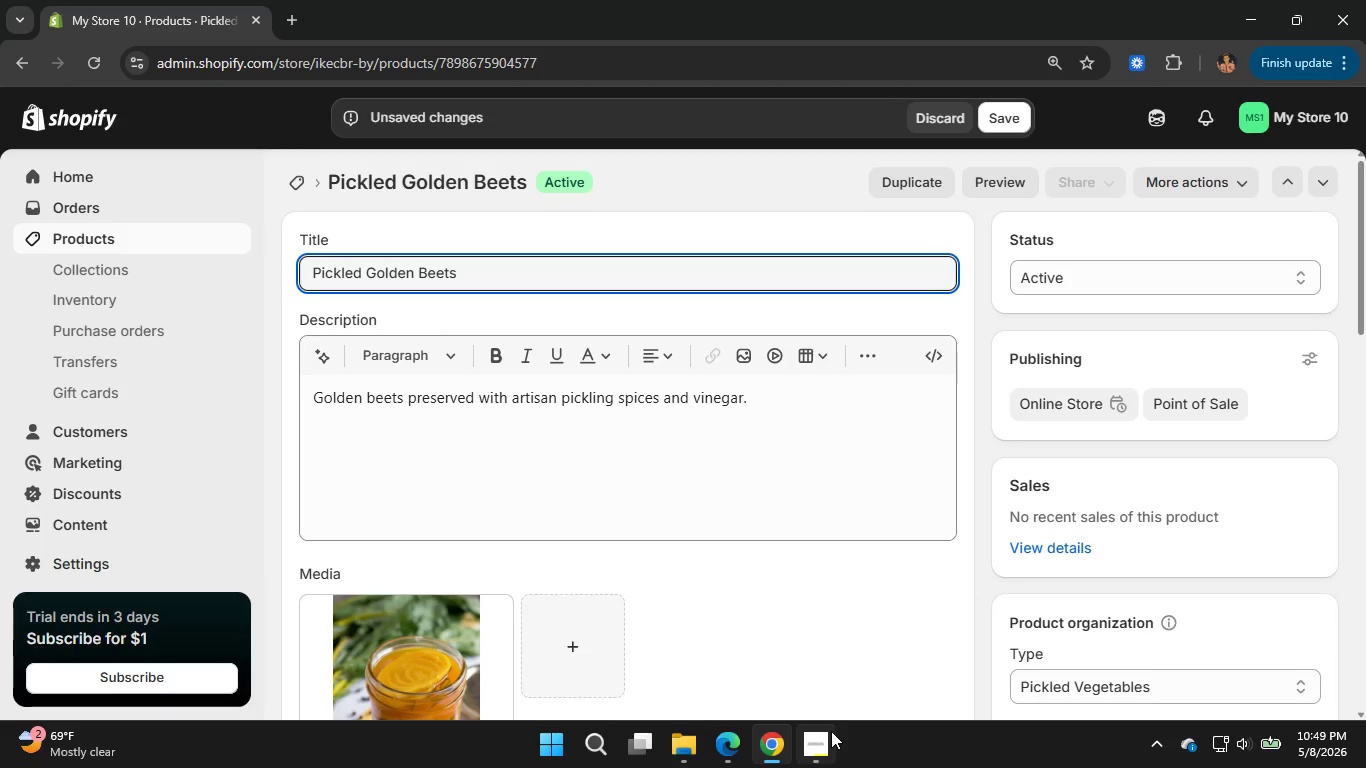 
left_click([828, 733])